 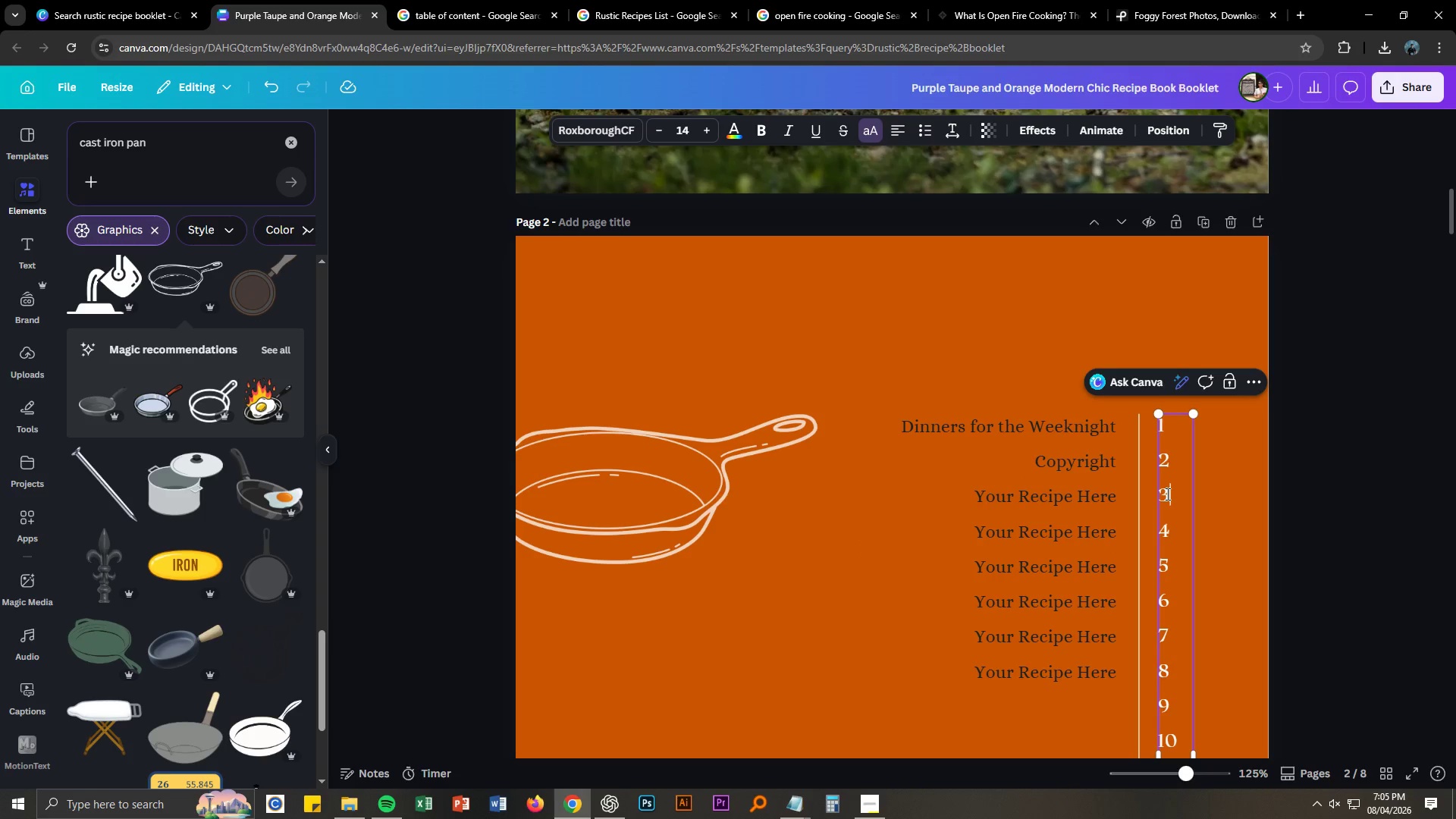 
key(Backspace)
 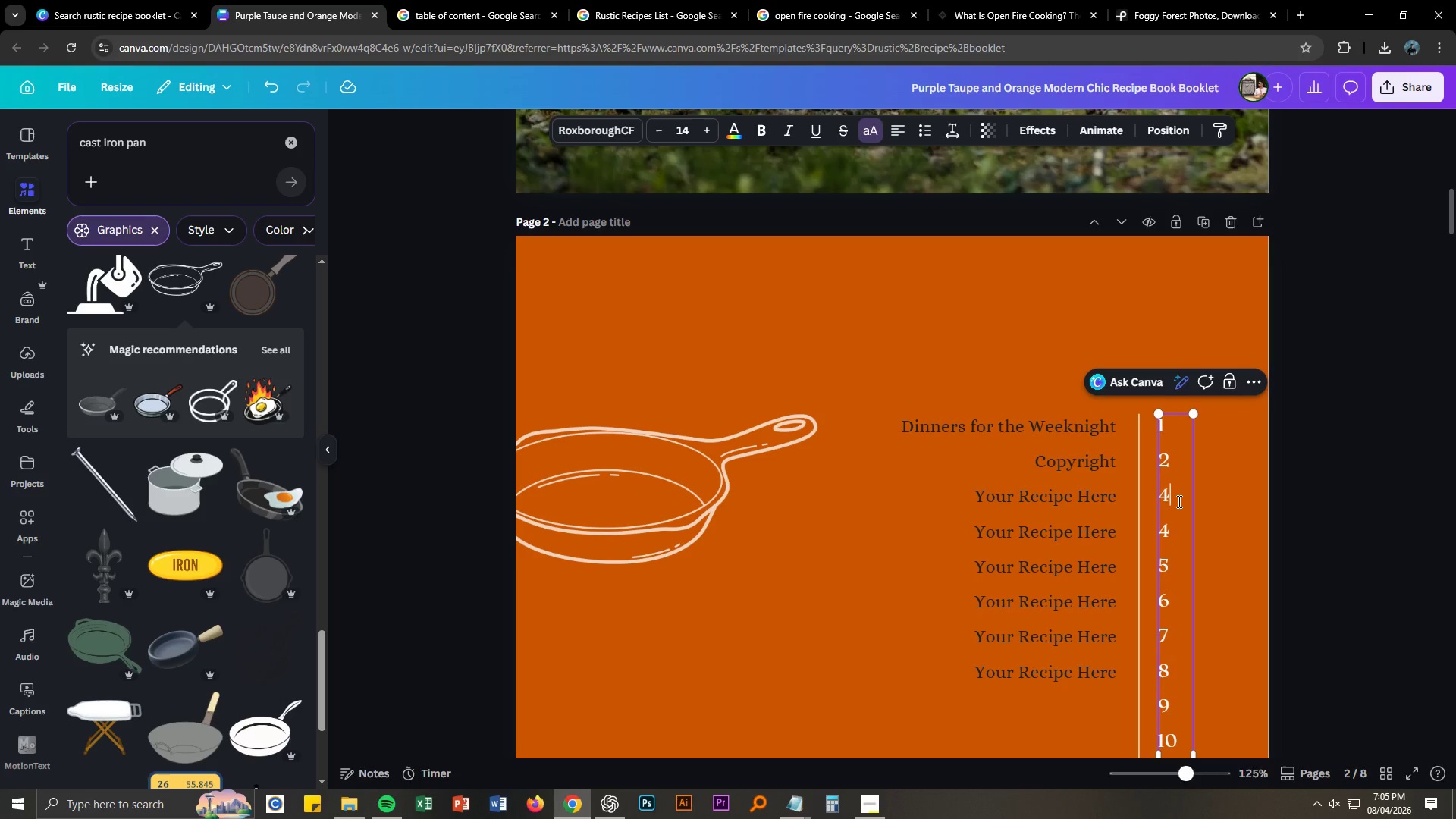 
key(4)
 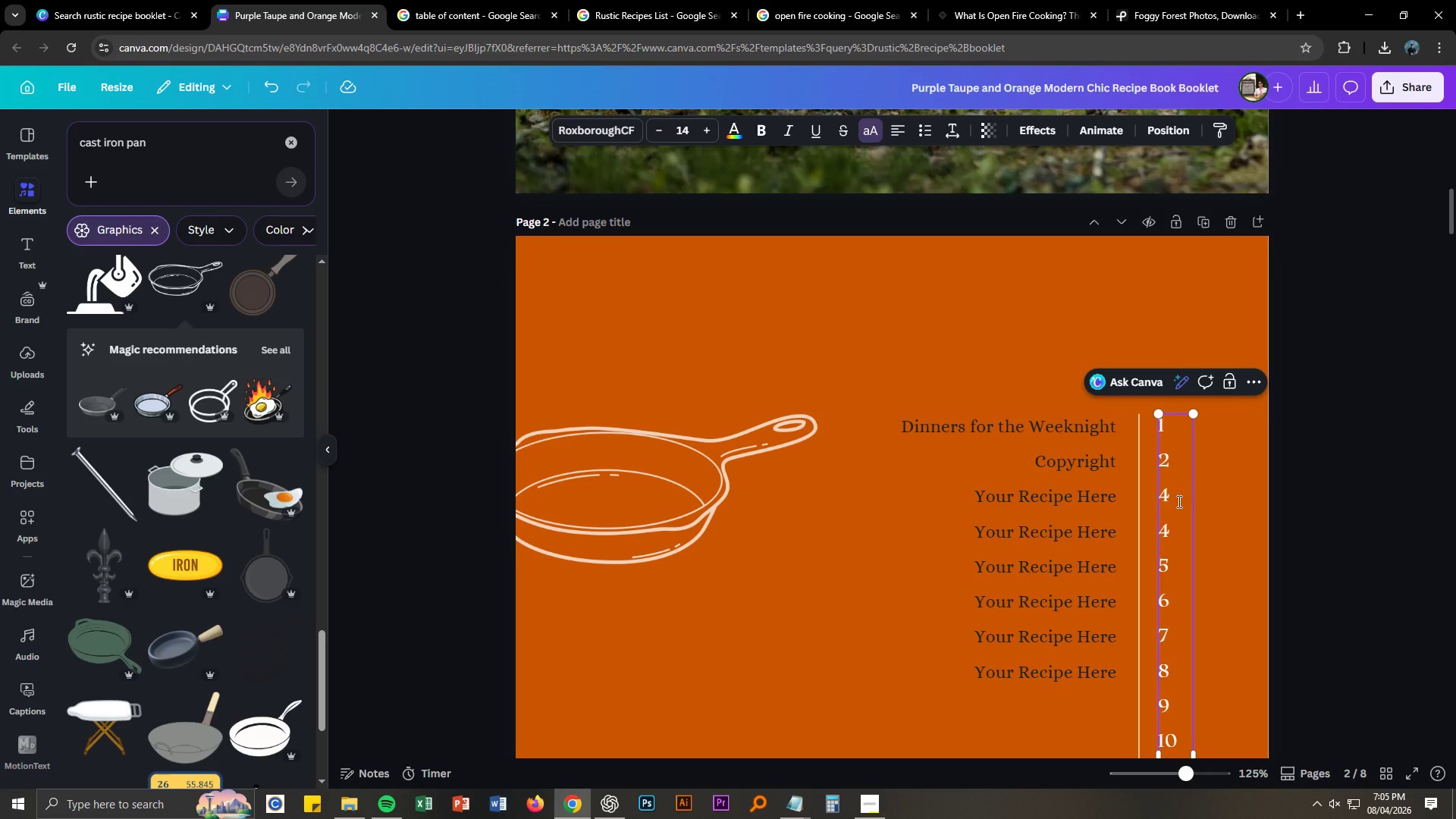 
key(ArrowDown)
 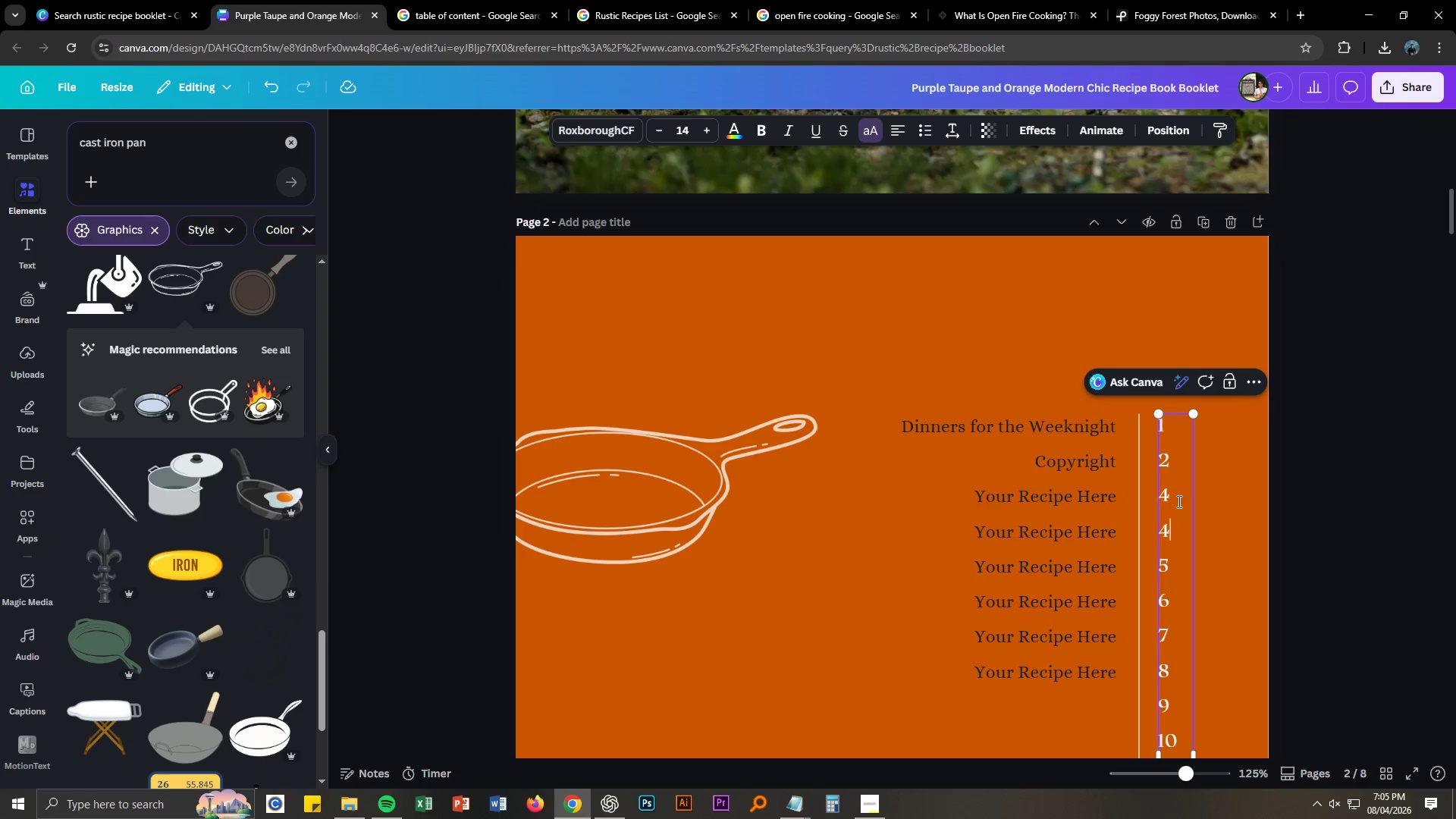 
key(Backspace)
 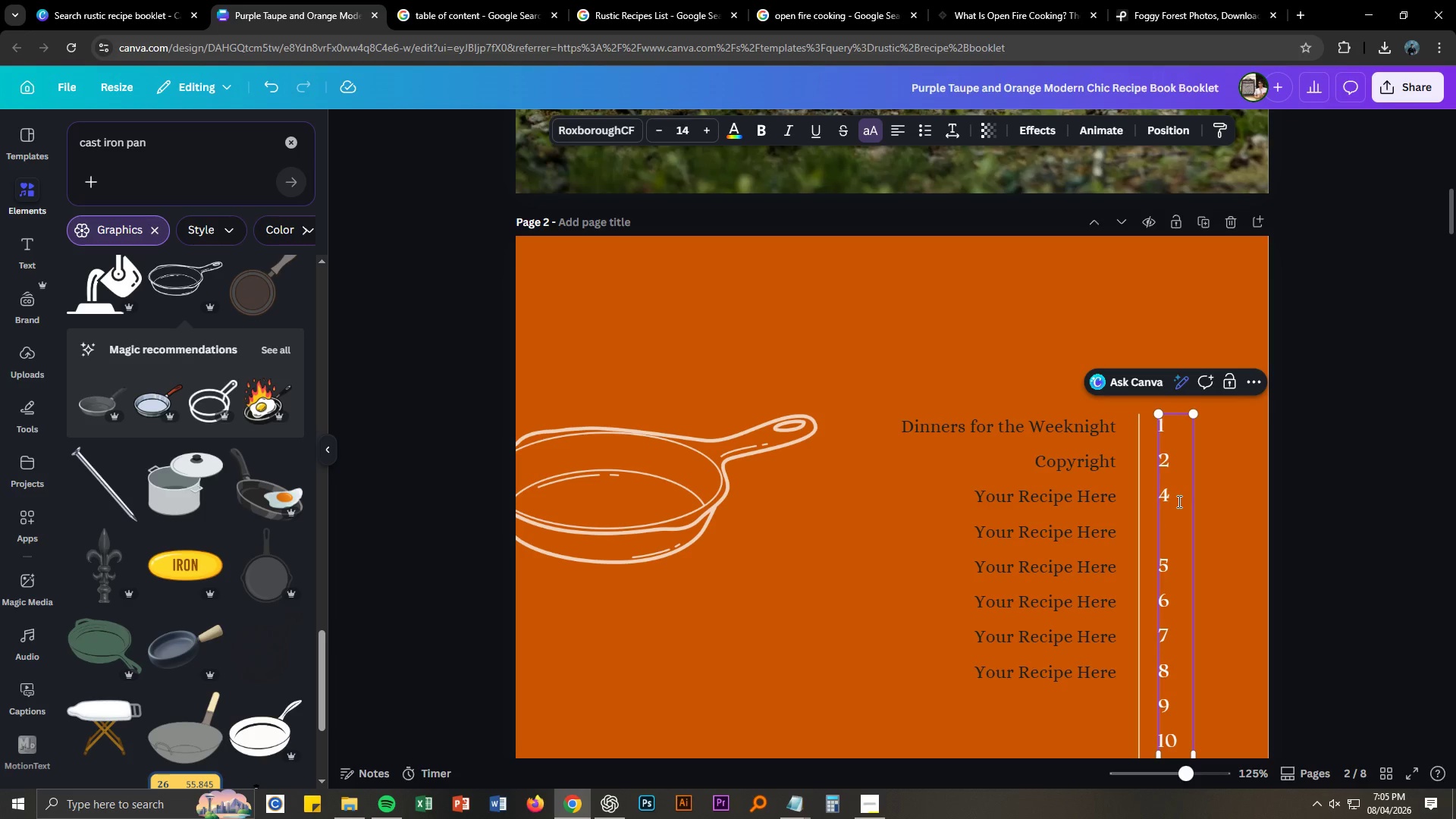 
key(5)
 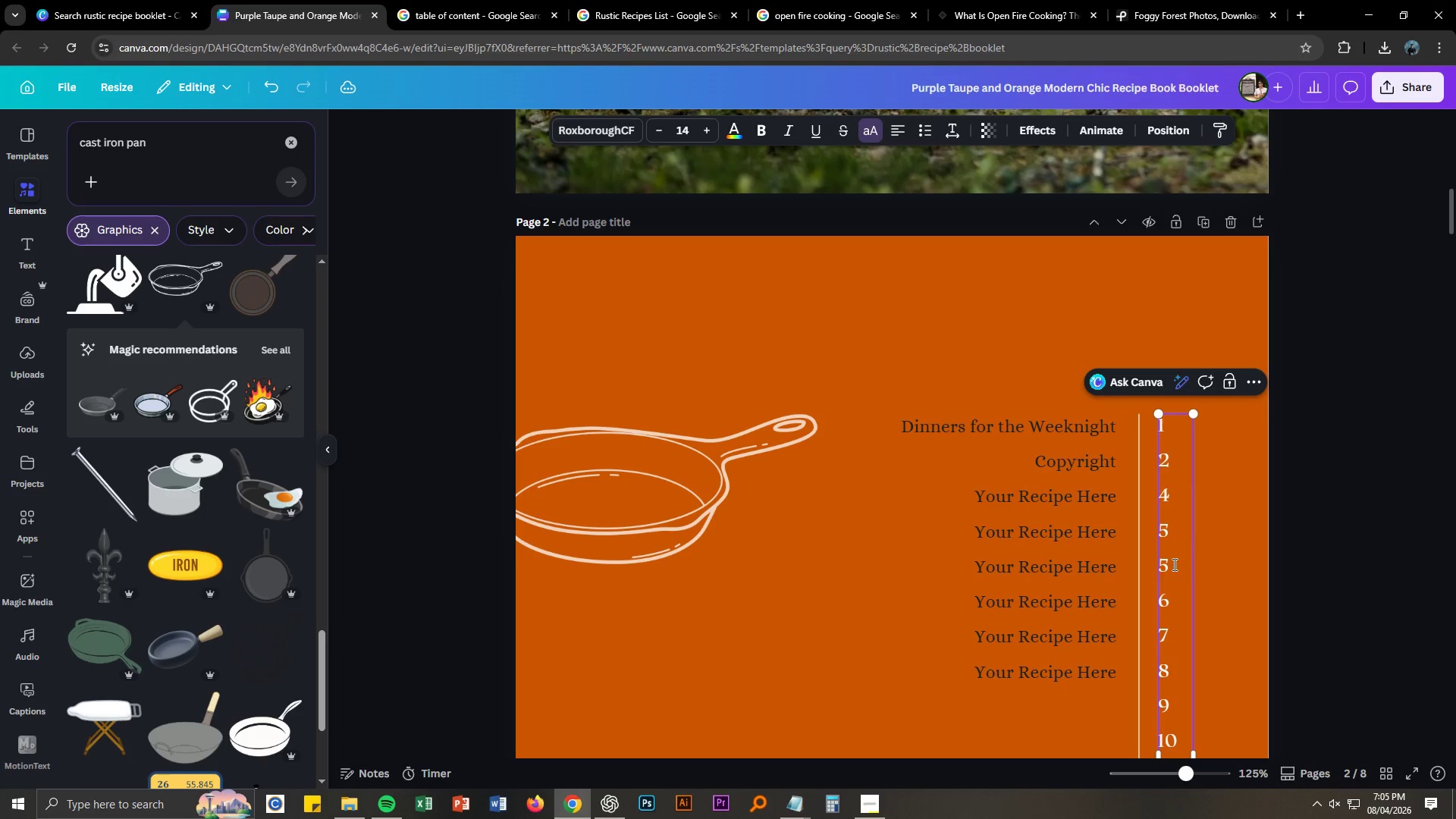 
left_click_drag(start_coordinate=[1169, 564], to_coordinate=[1161, 564])
 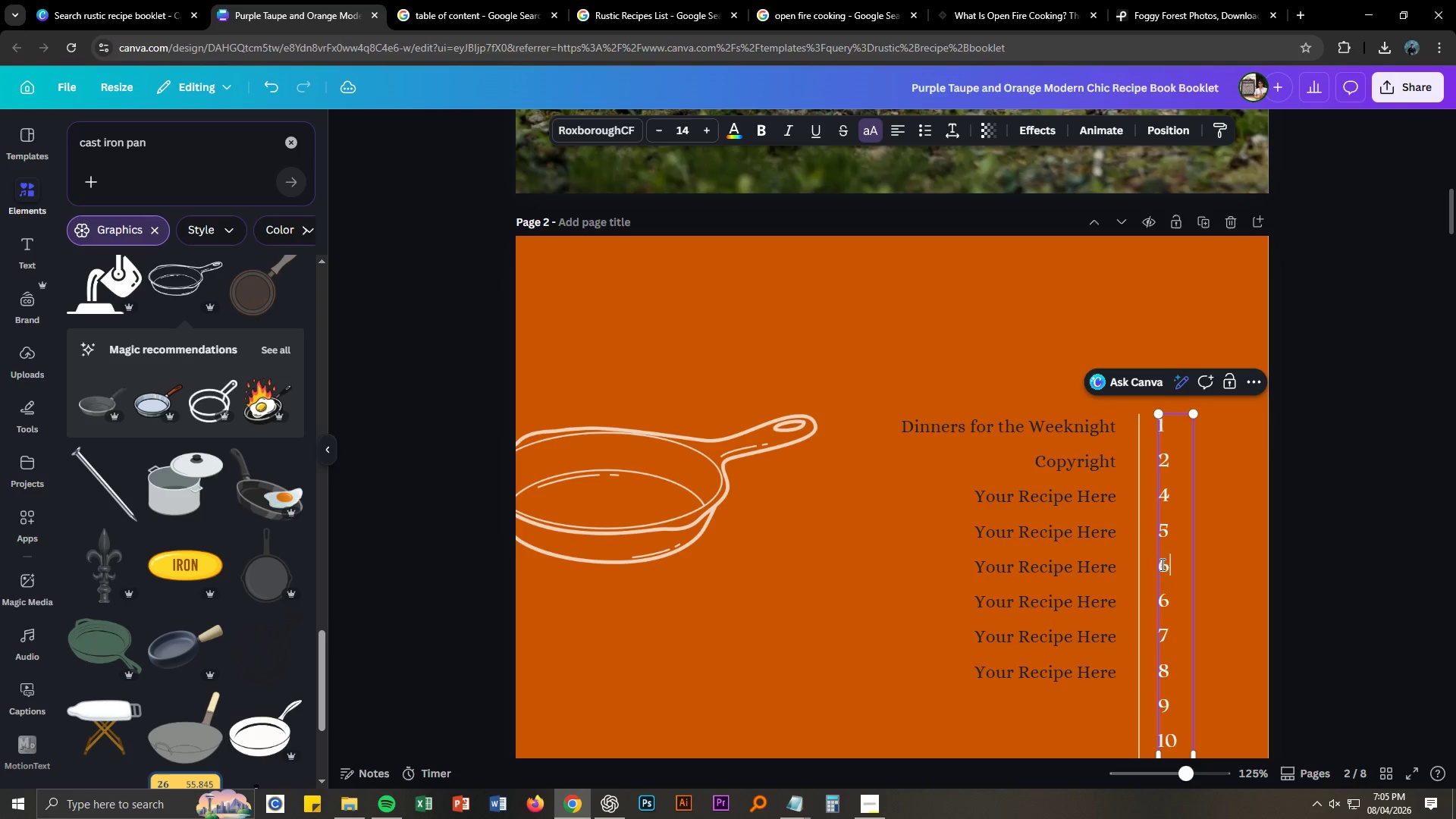 
key(Numpad6)
 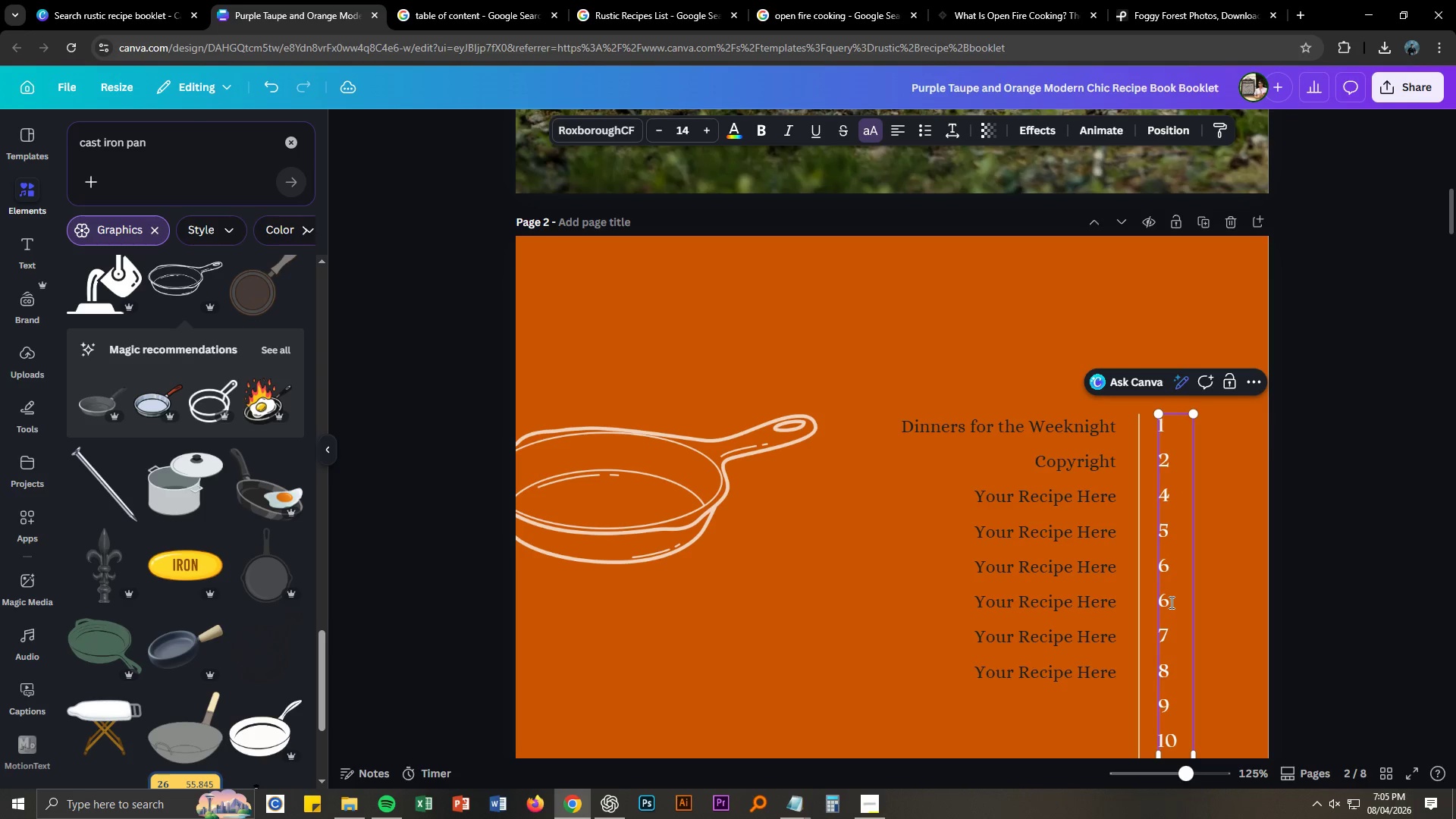 
left_click_drag(start_coordinate=[1170, 601], to_coordinate=[1159, 601])
 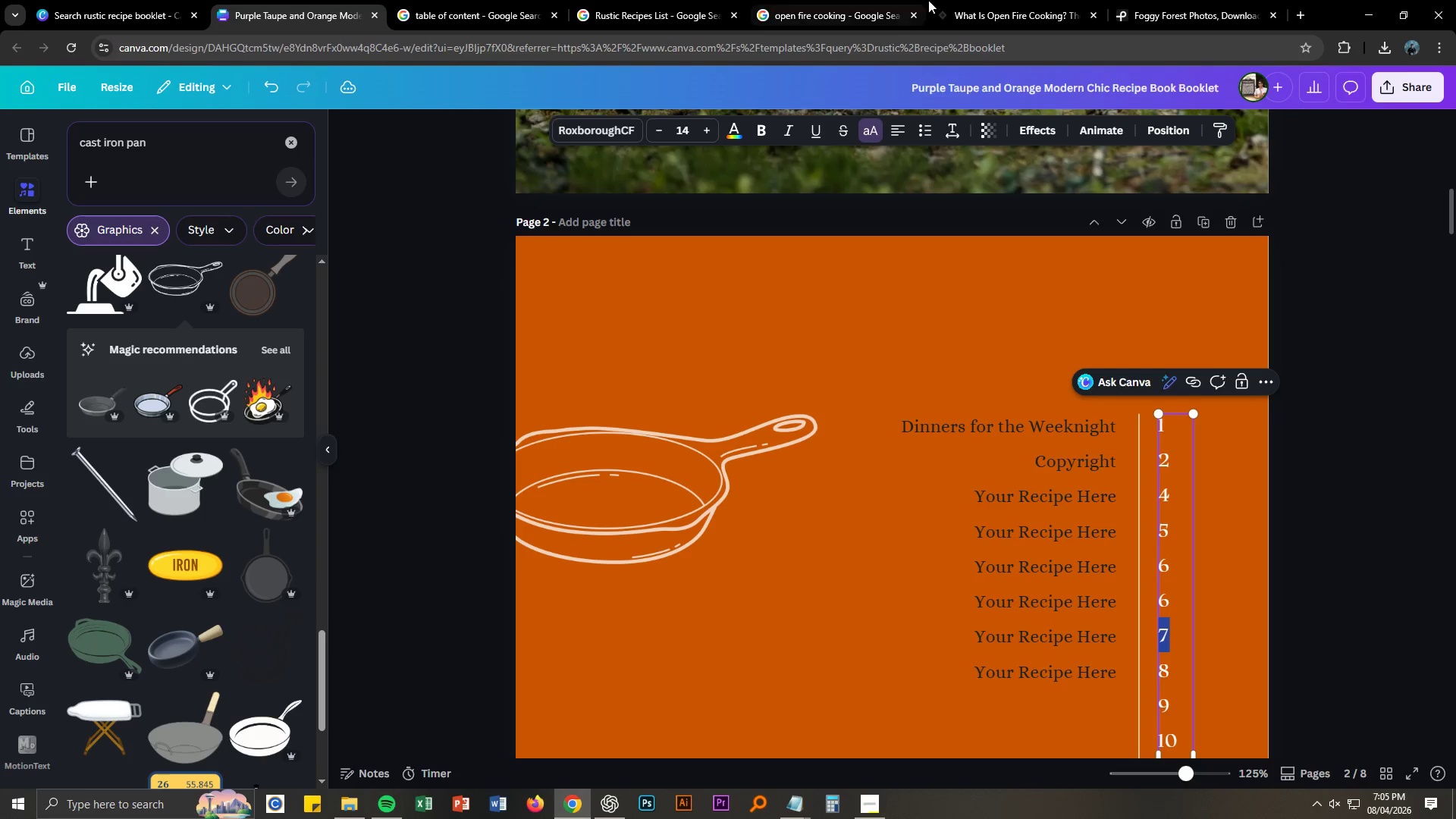 
left_click([995, 2])
 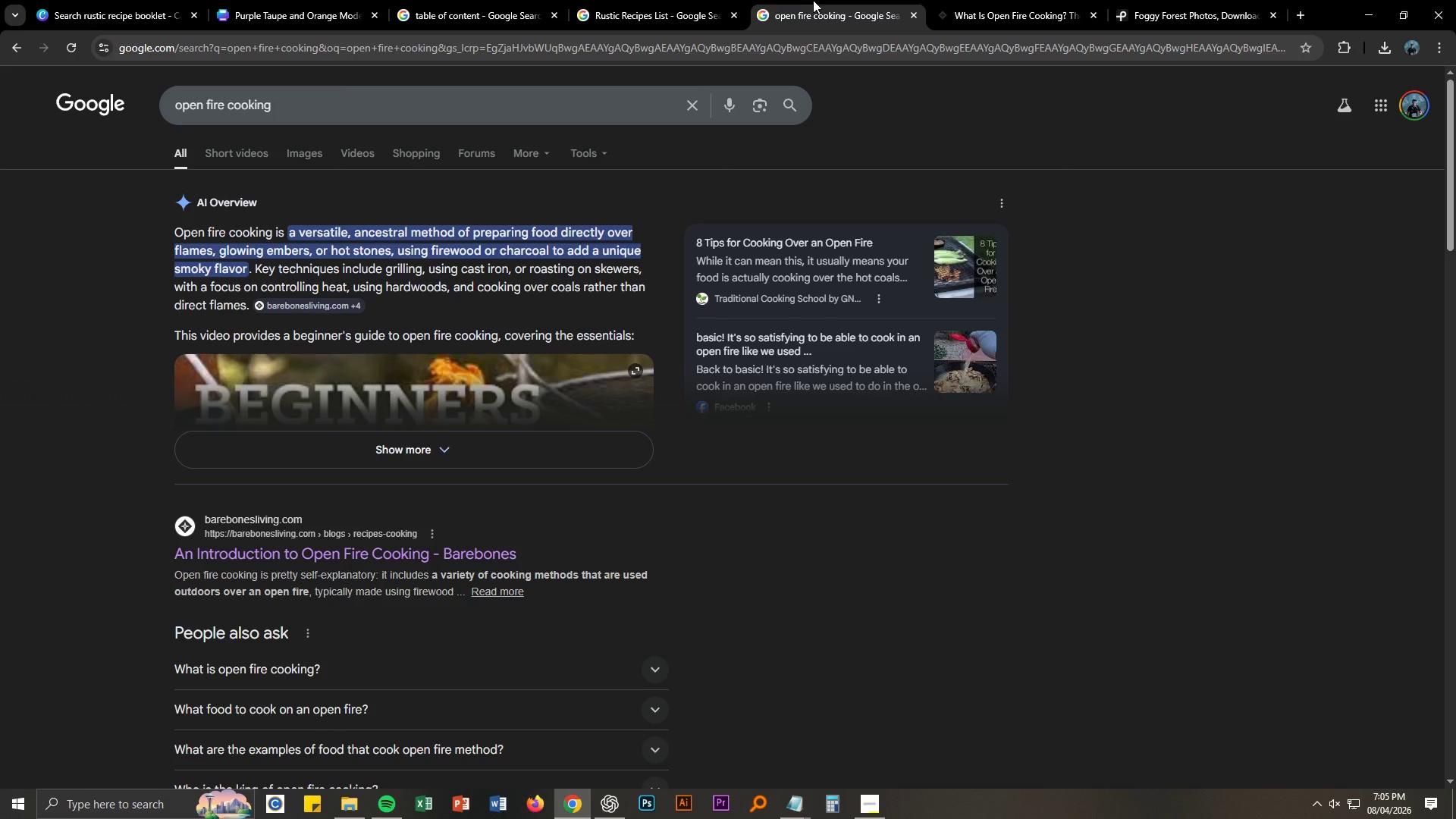 
double_click([613, 0])
 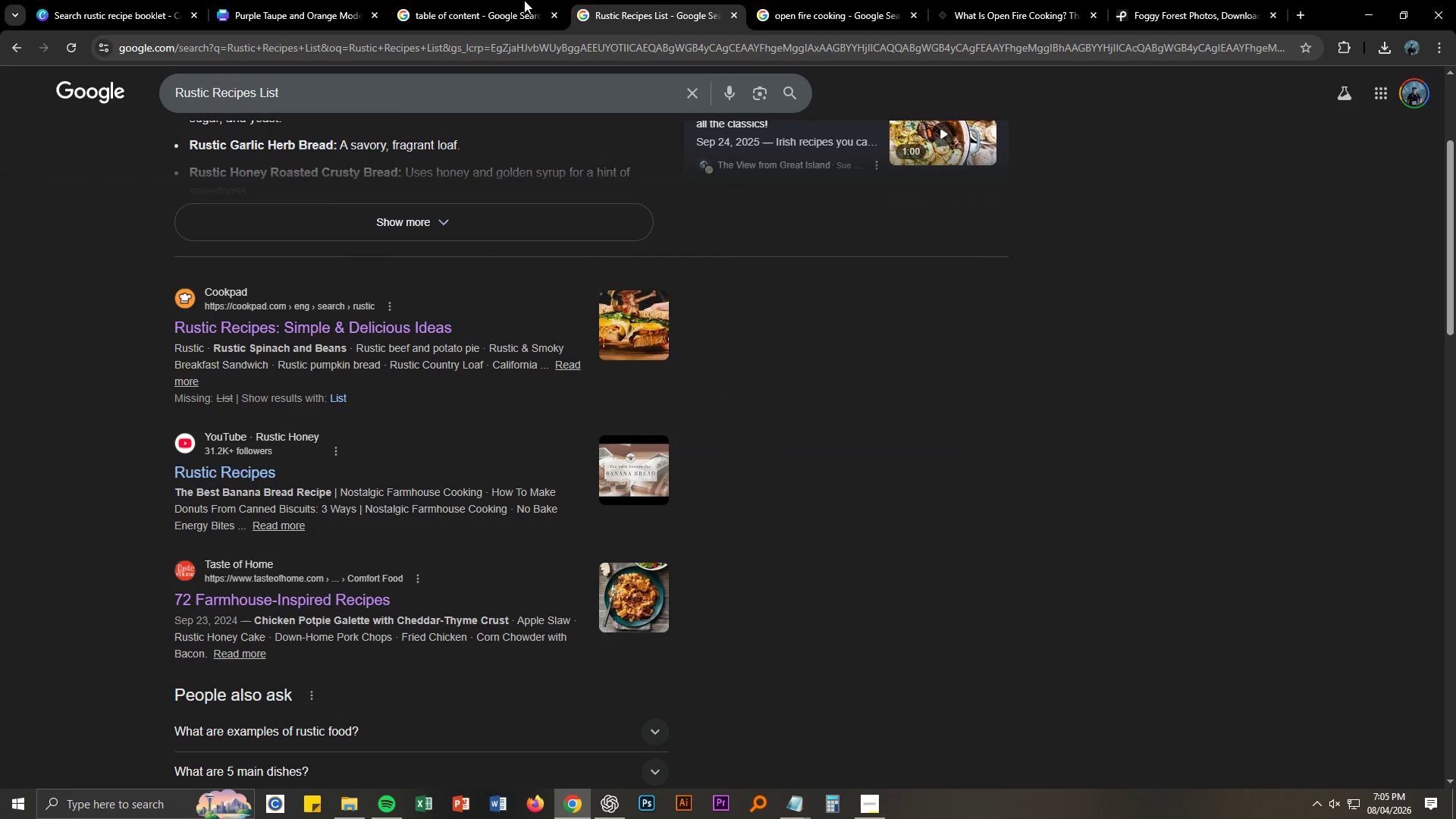 
triple_click([479, 0])
 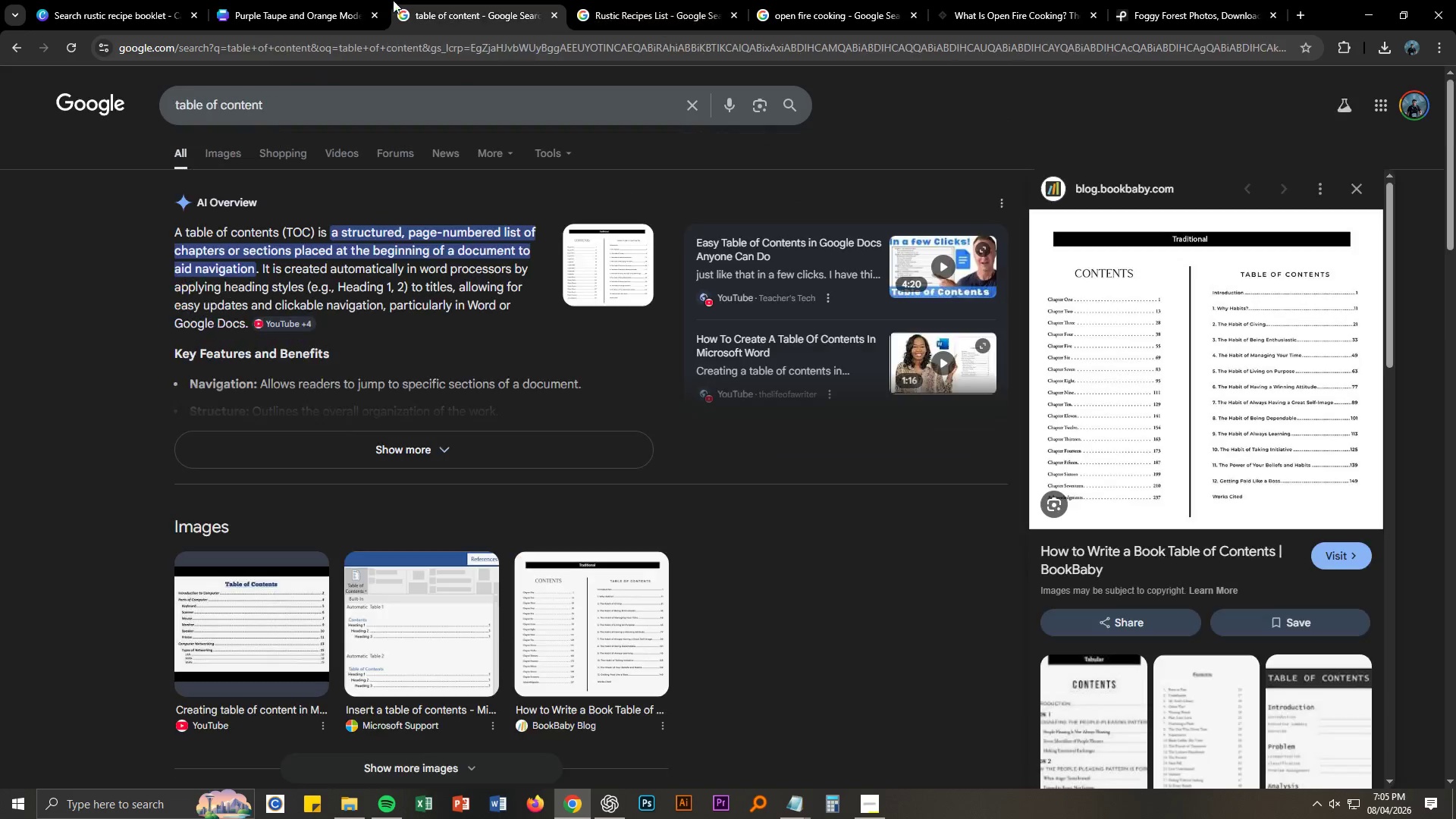 
triple_click([297, 0])
 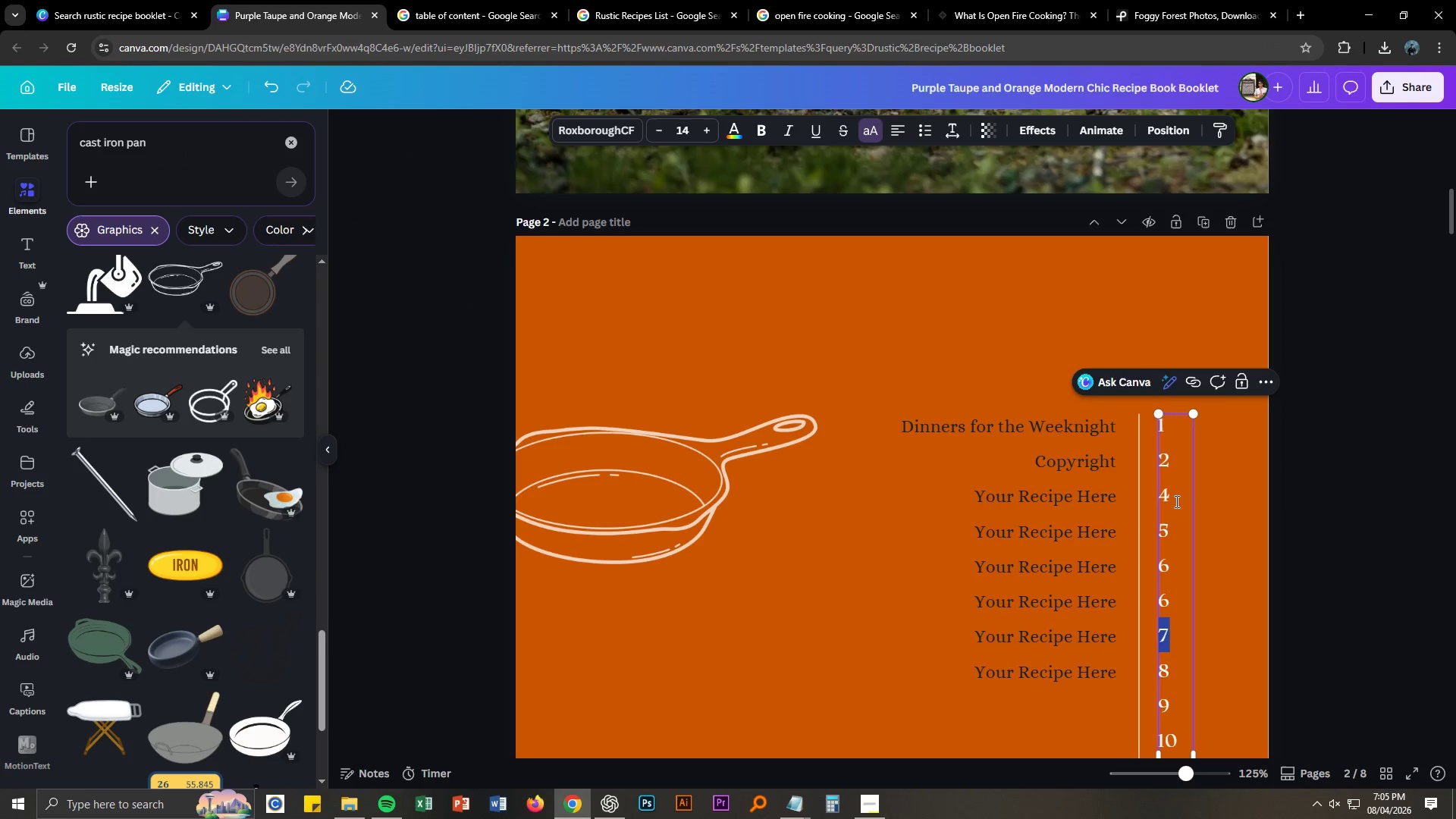 
key(Control+Z)
 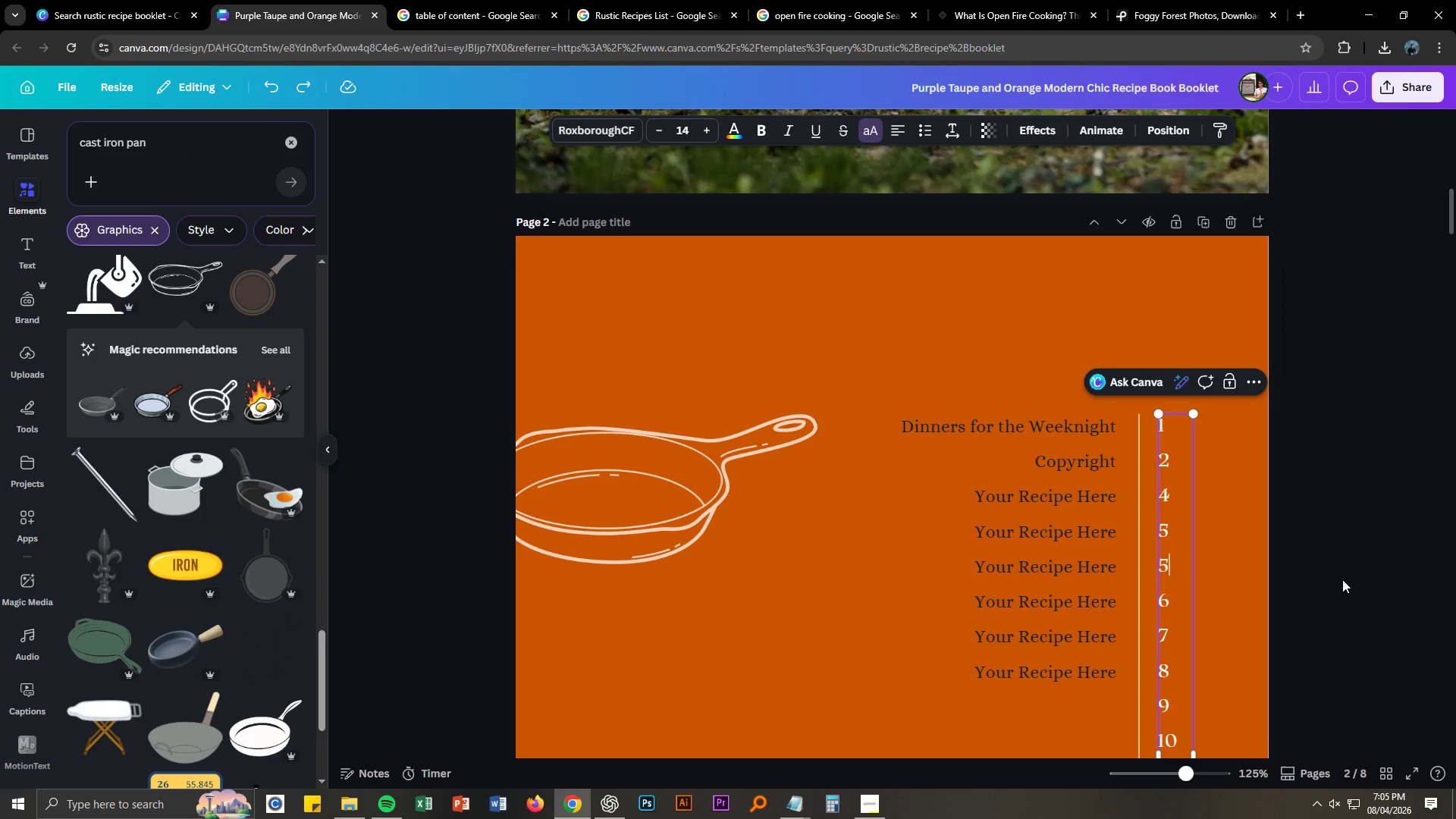 
left_click([1342, 579])
 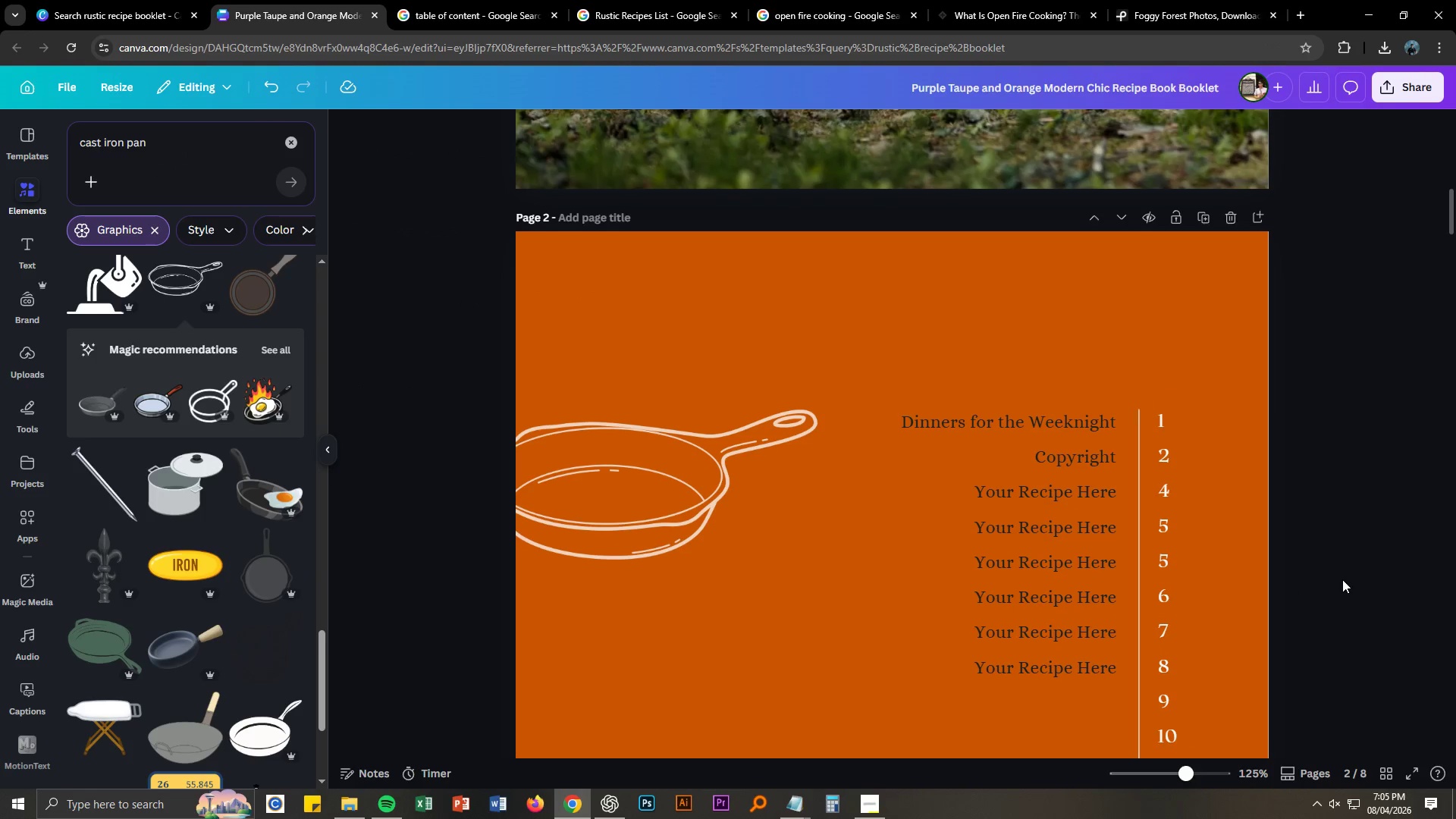 
scroll: coordinate [1342, 579], scroll_direction: down, amount: 3.0
 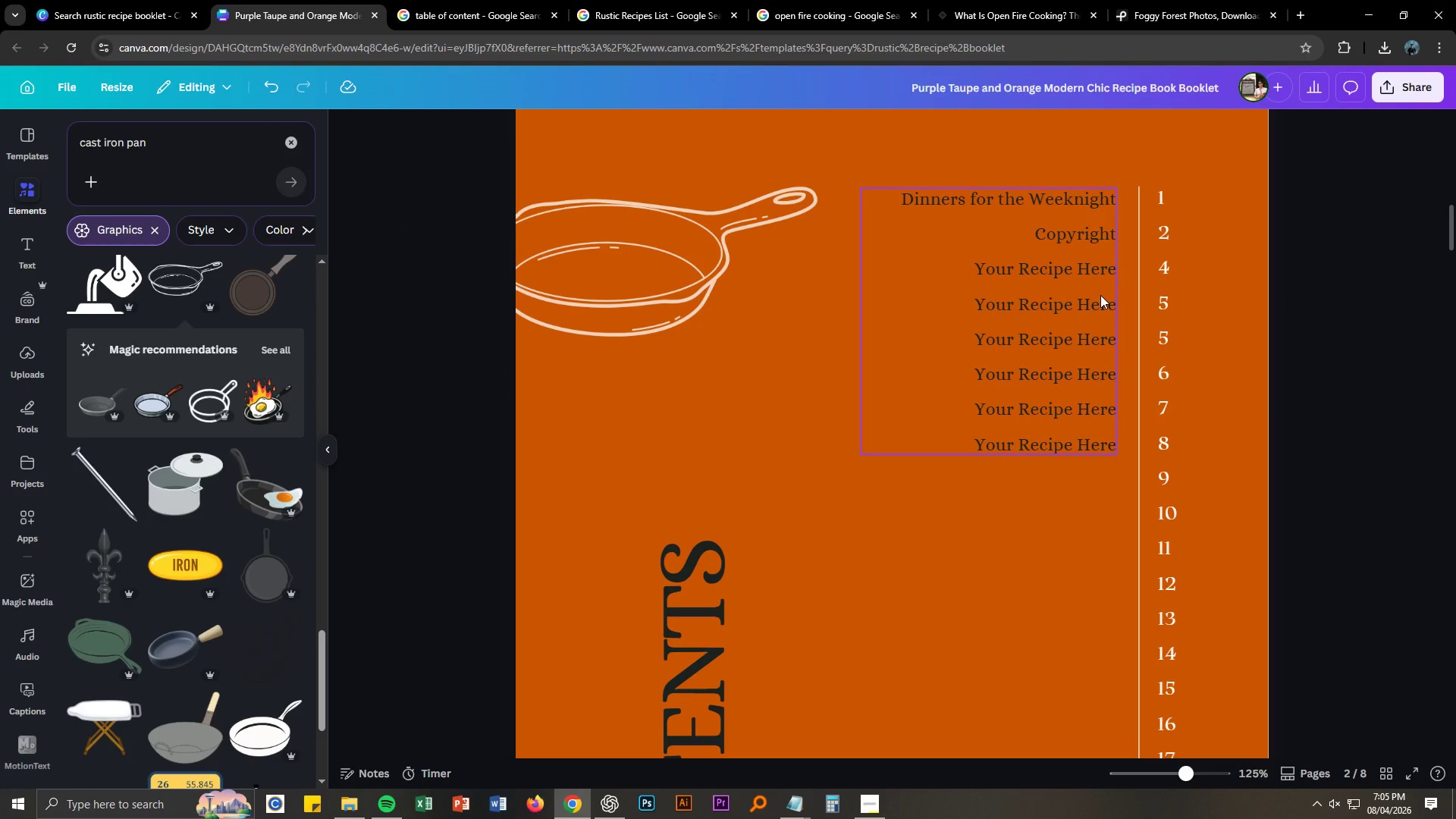 
wait(8.97)
 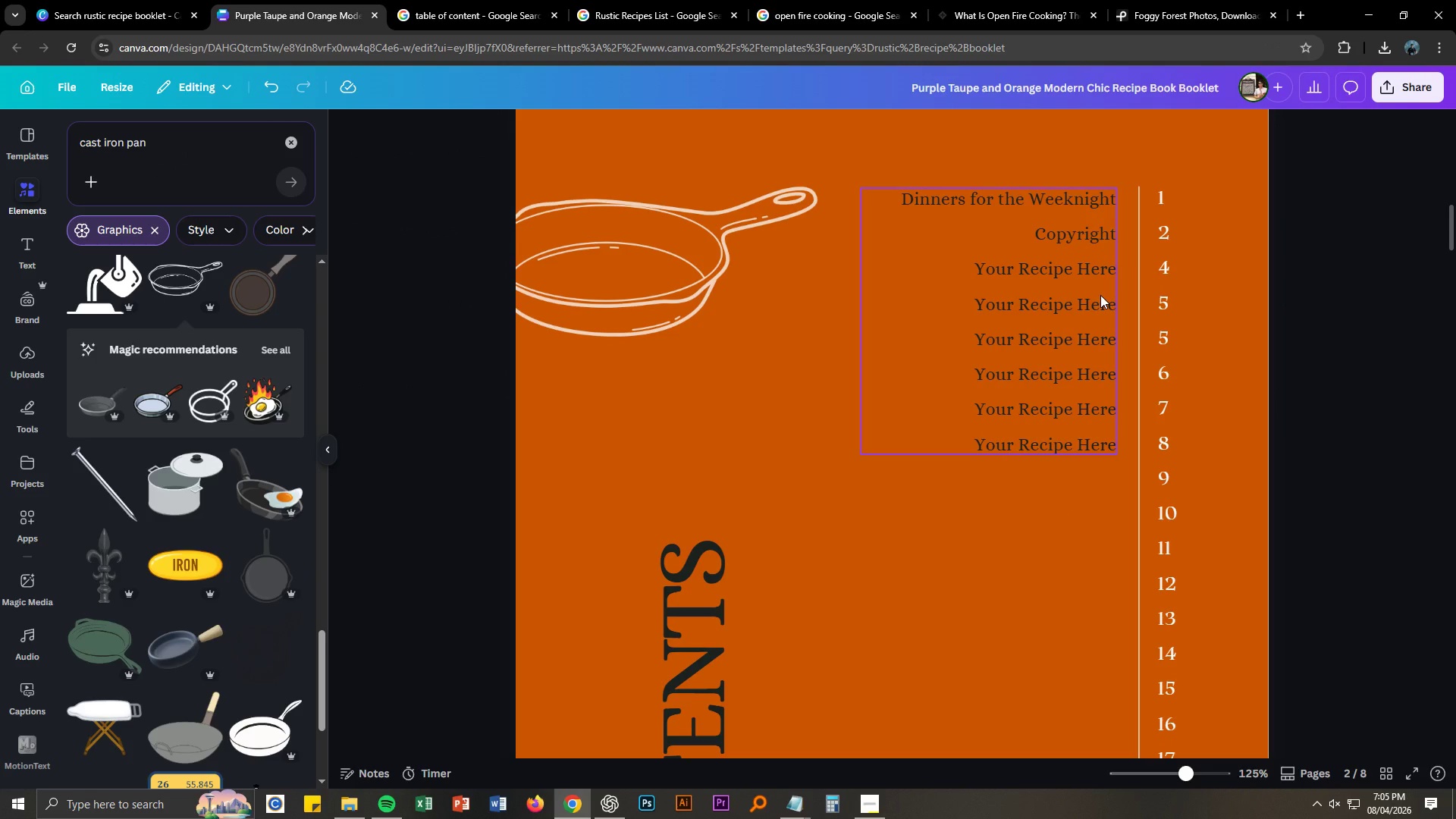 
double_click([1094, 271])
 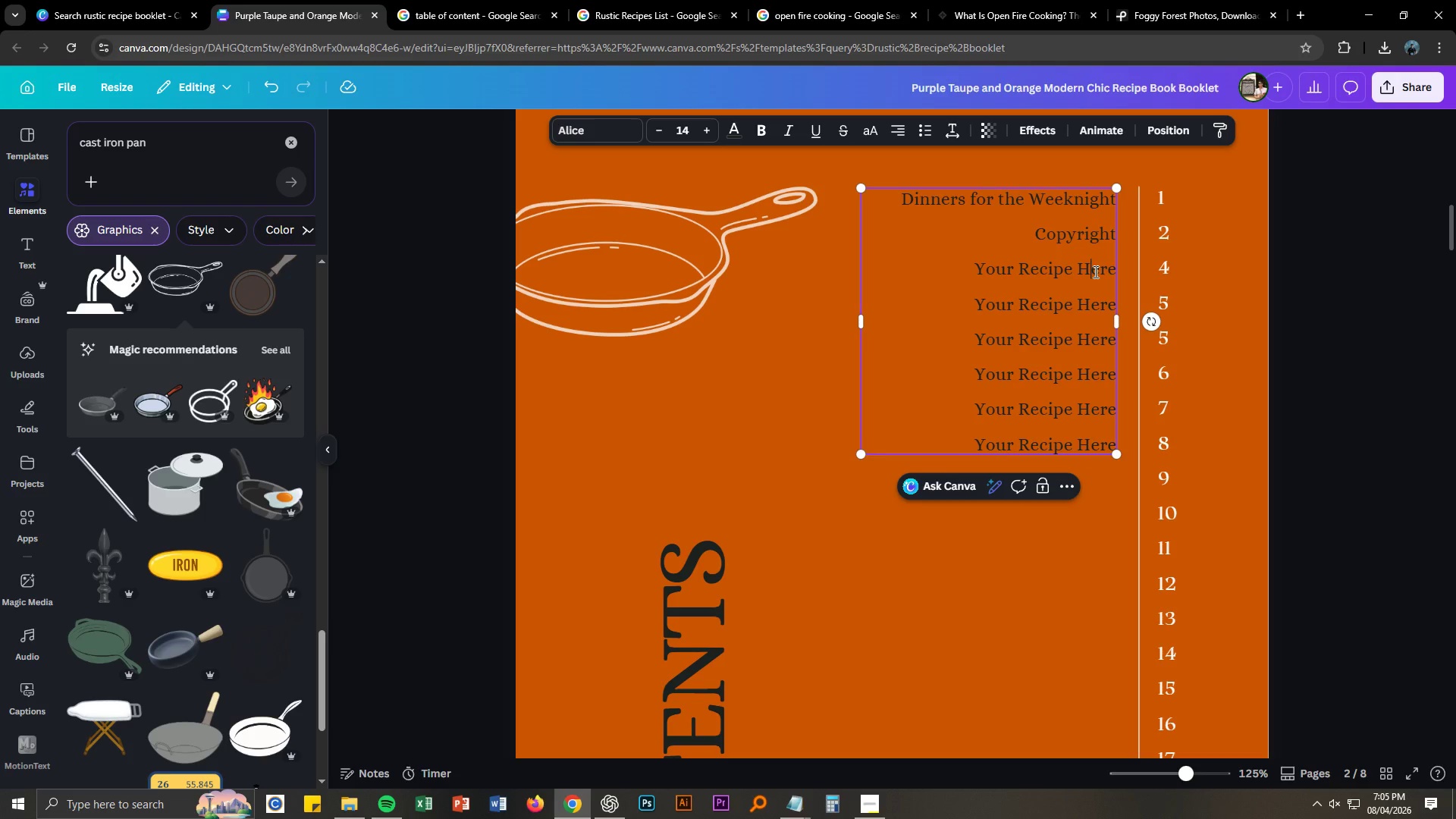 
triple_click([1094, 271])
 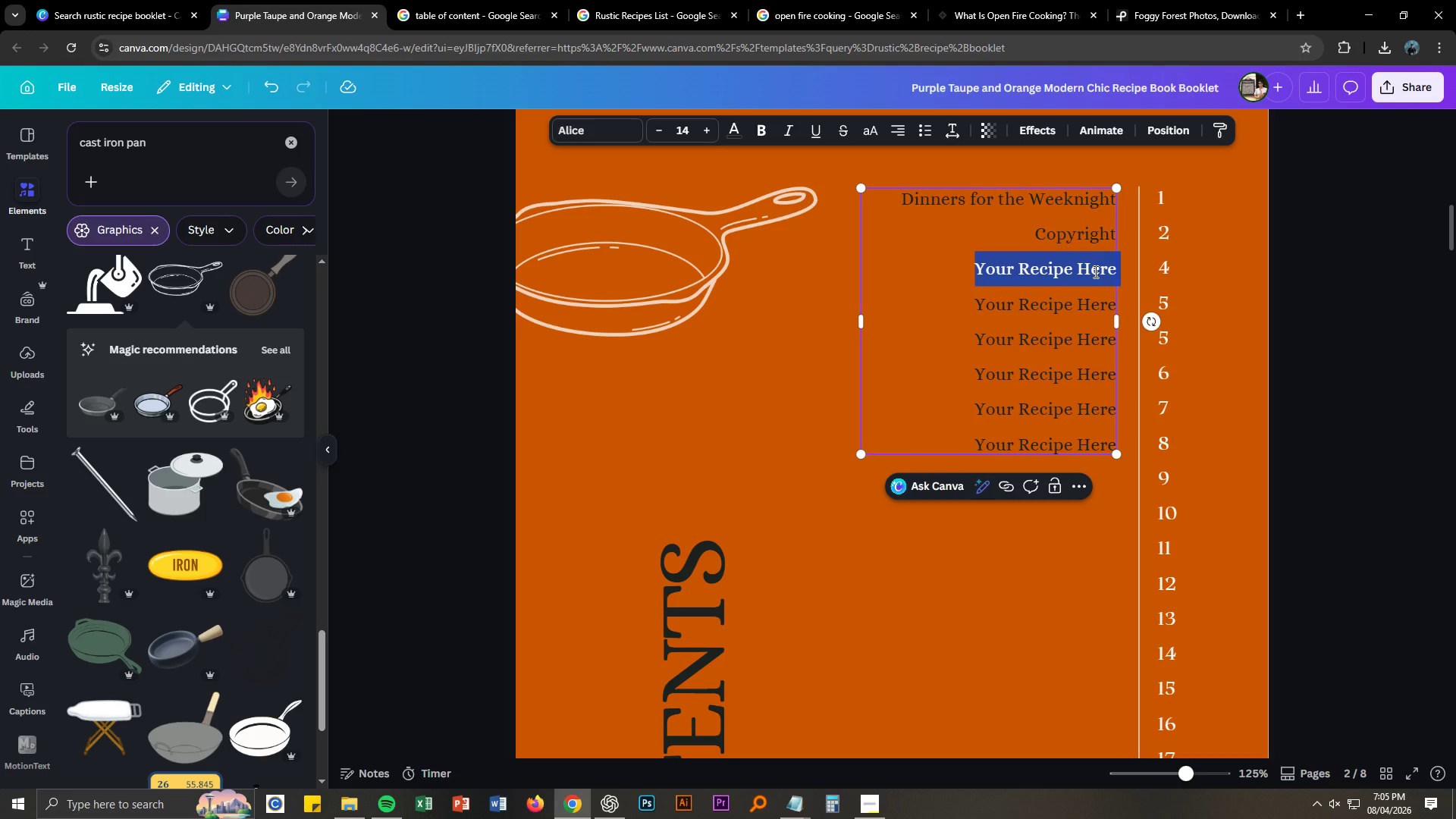 
type(Booklet Guy)
key(Backspace)
type(ide)
 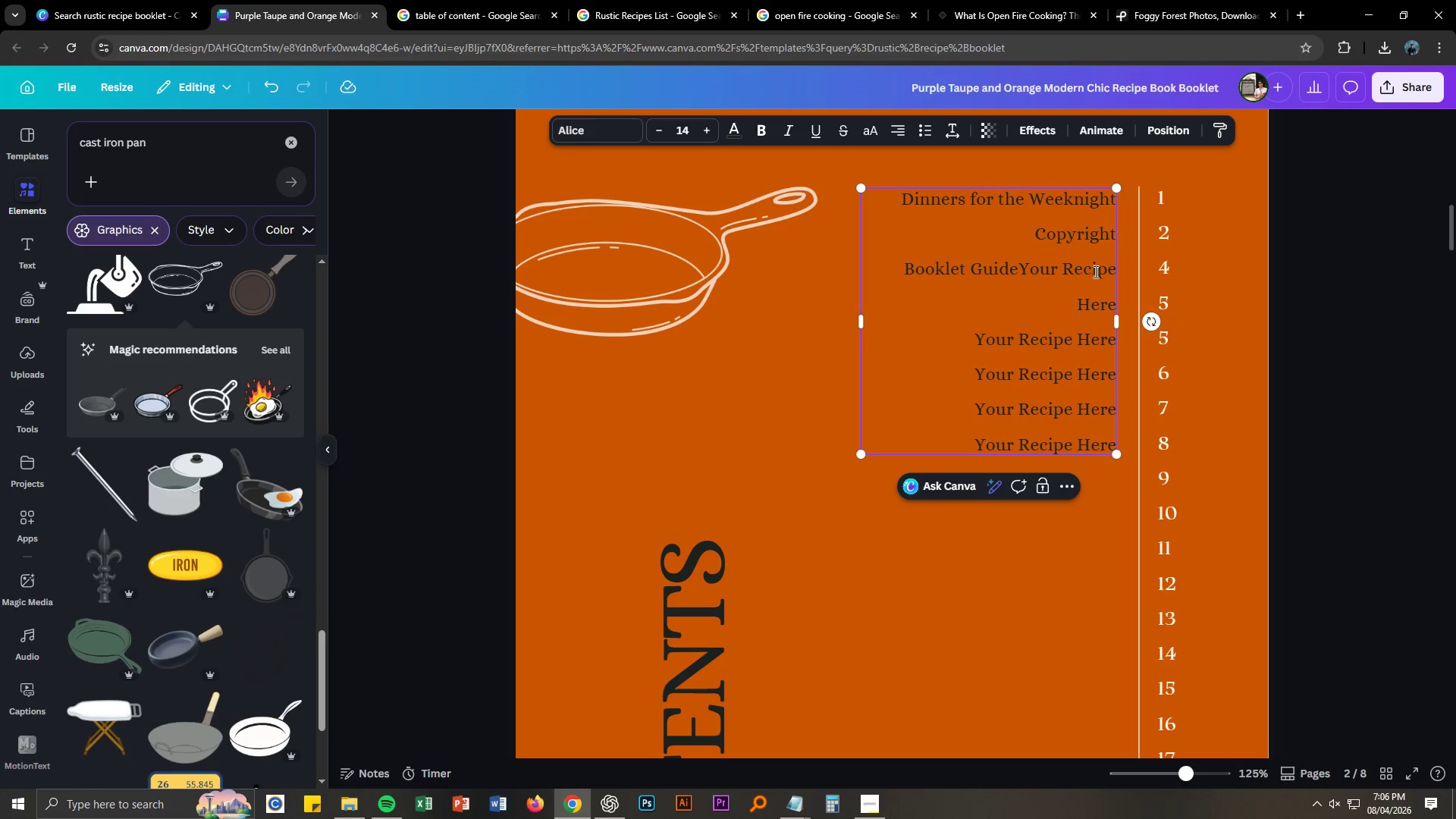 
key(Enter)
 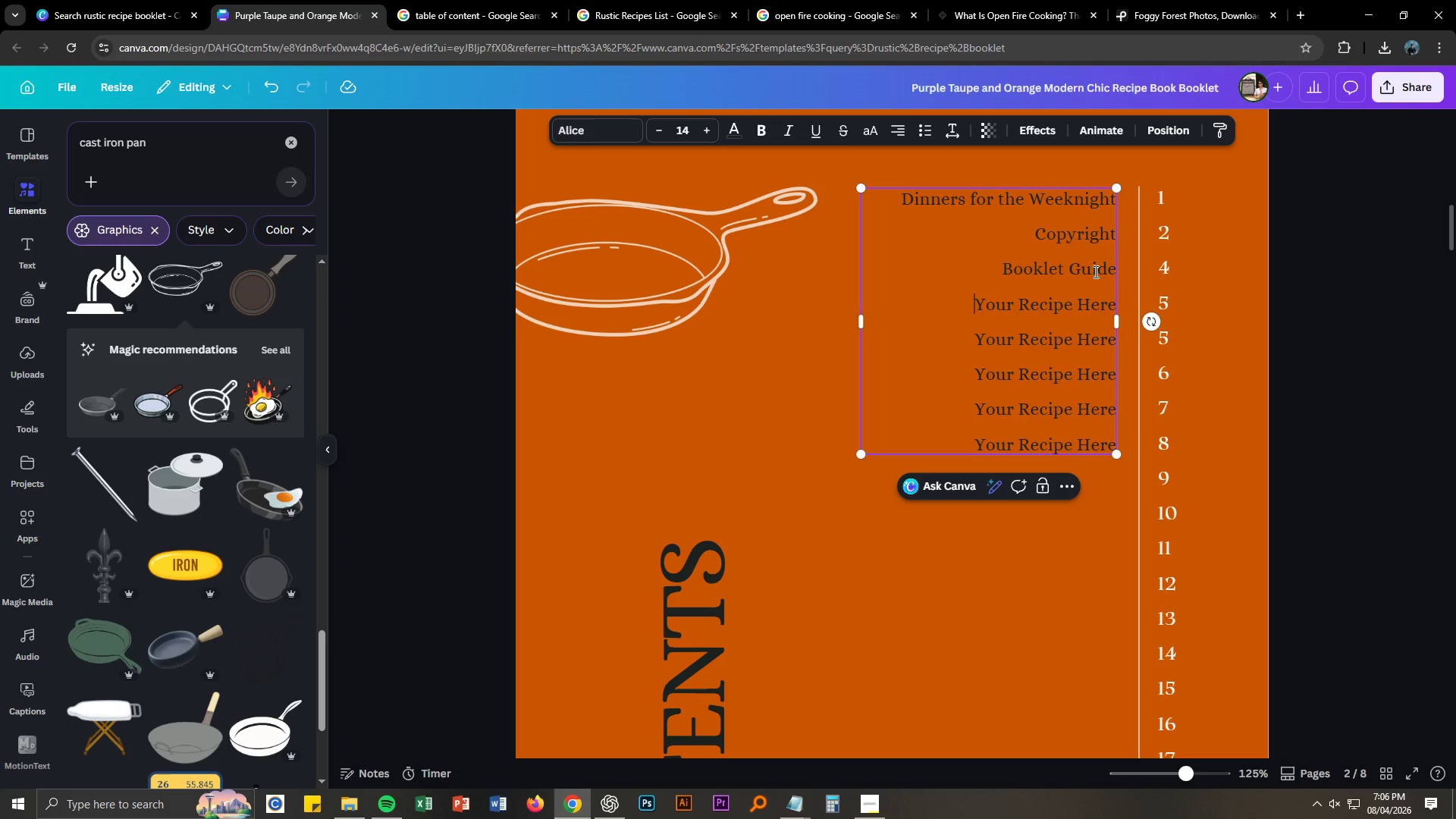 
left_click([1066, 268])
 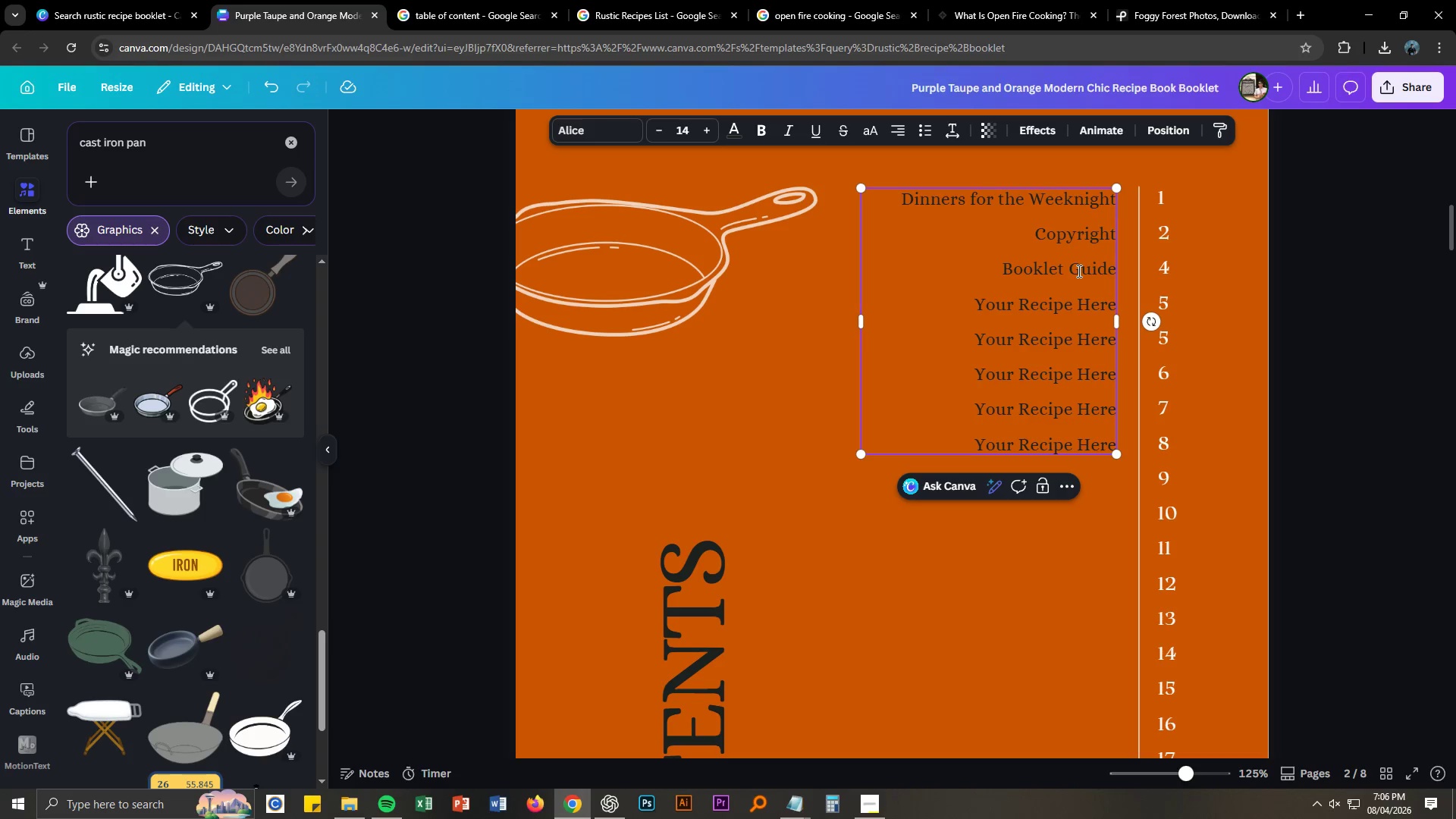 
type( Page)
 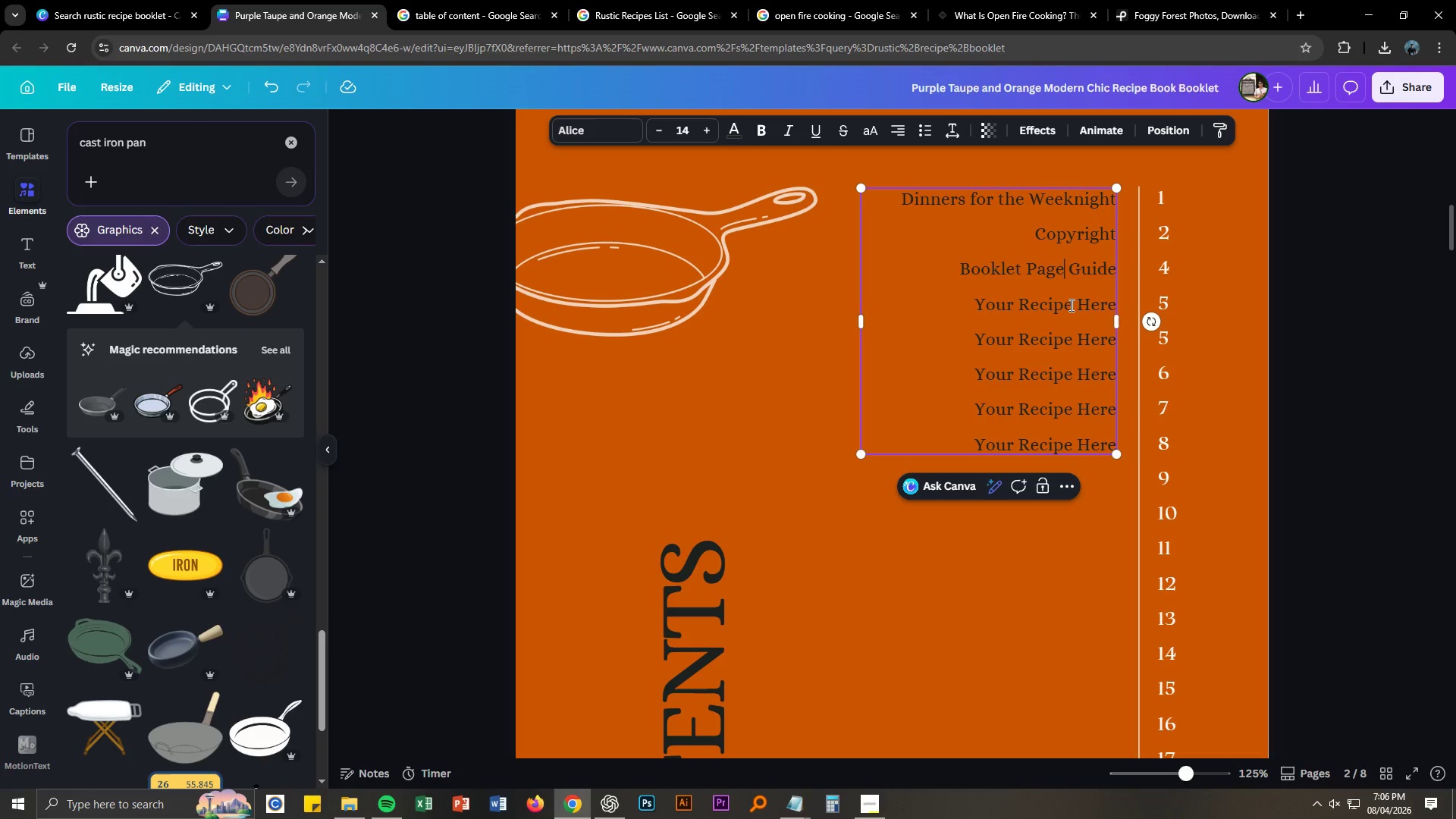 
left_click([1070, 305])
 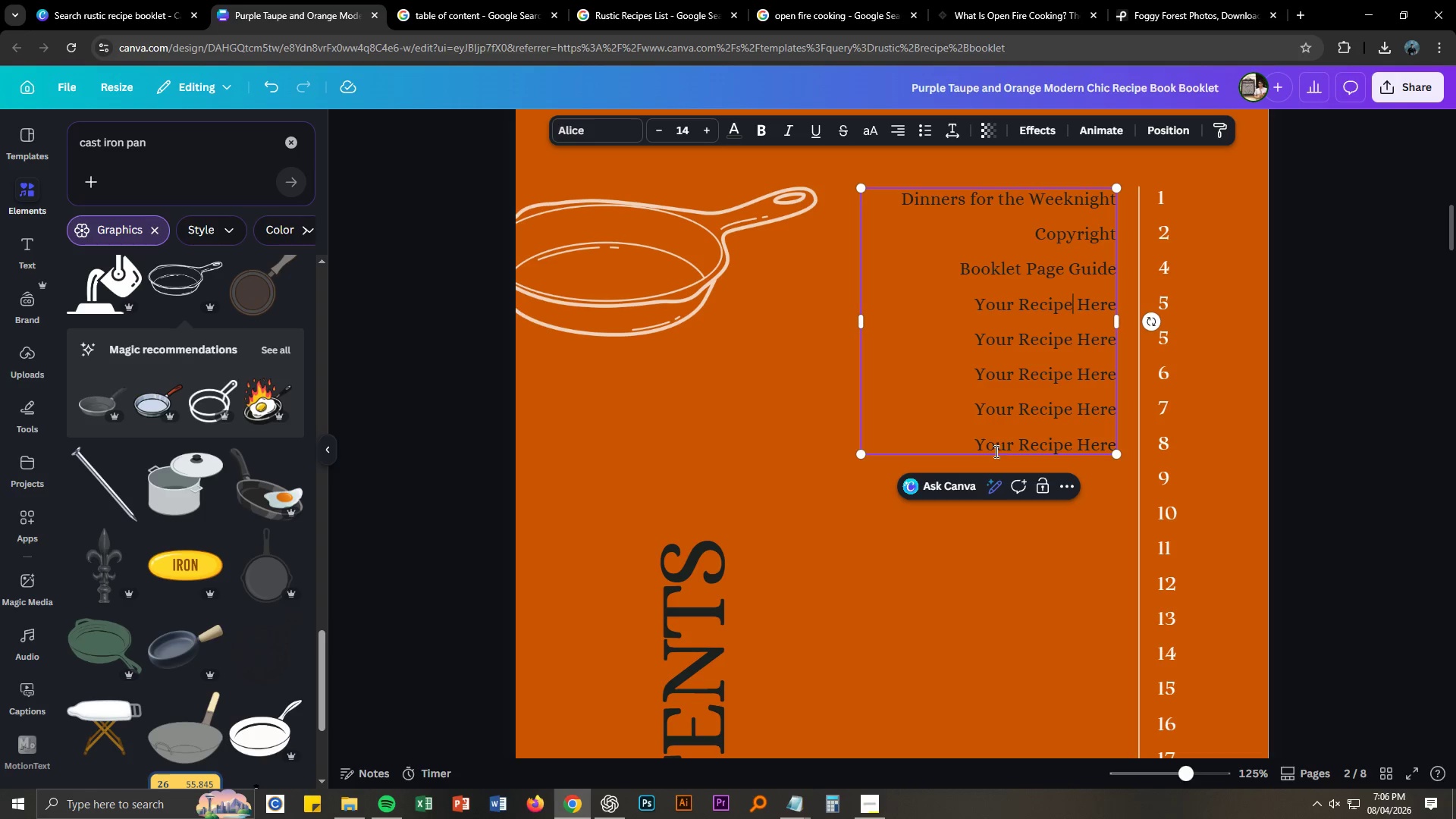 
left_click_drag(start_coordinate=[974, 444], to_coordinate=[1115, 441])
 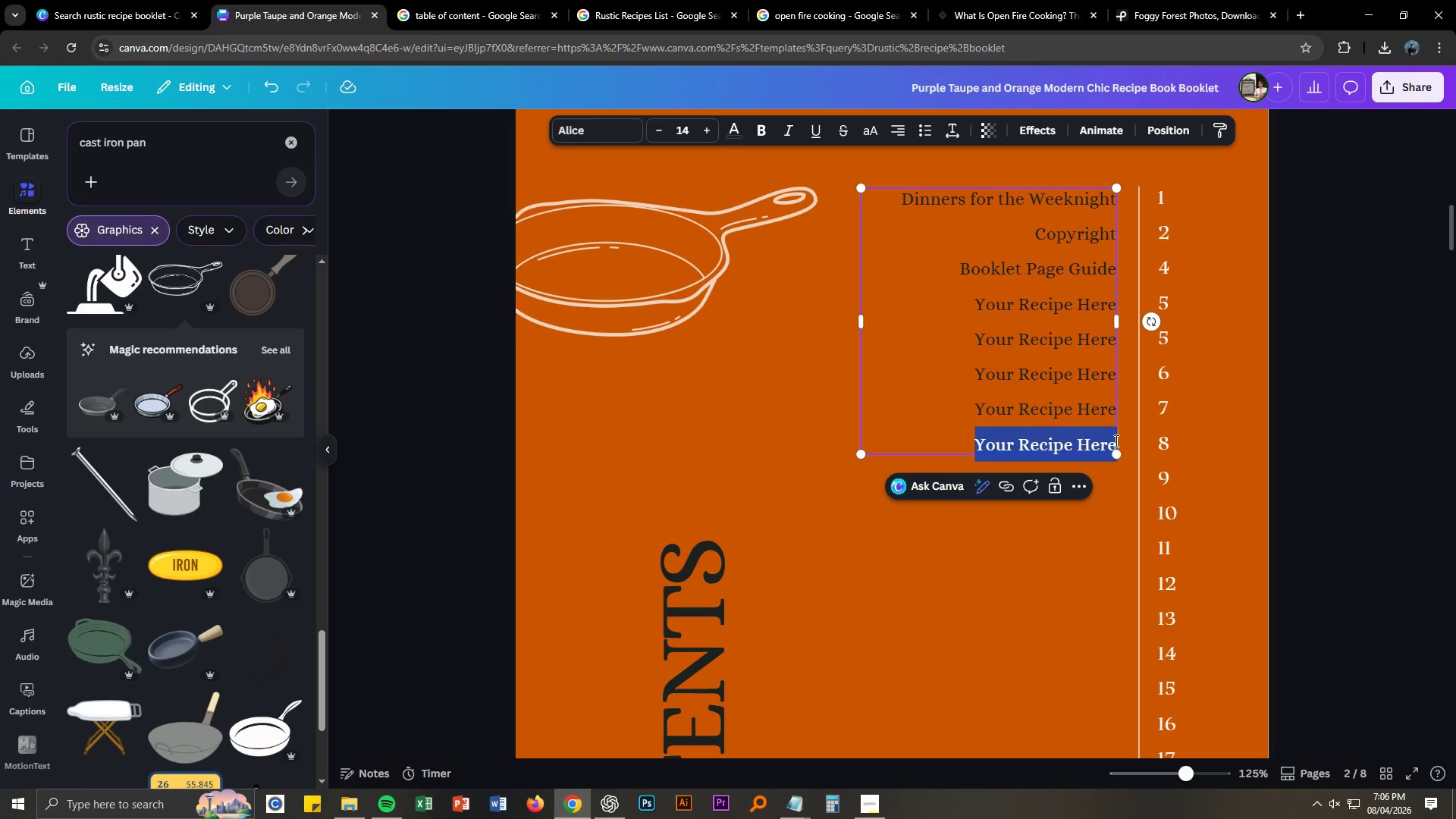 
key(Control+C)
 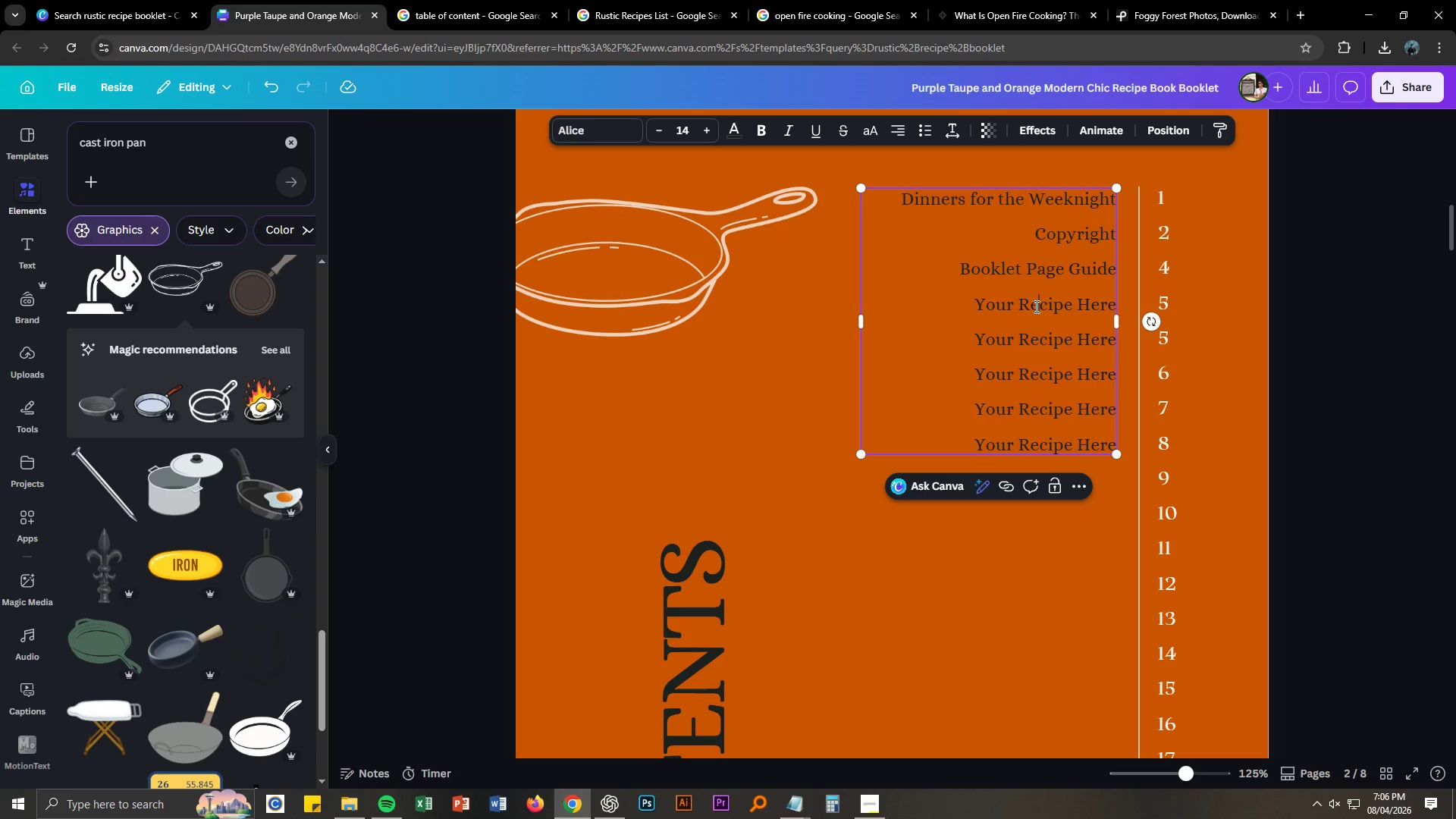 
double_click([1037, 344])
 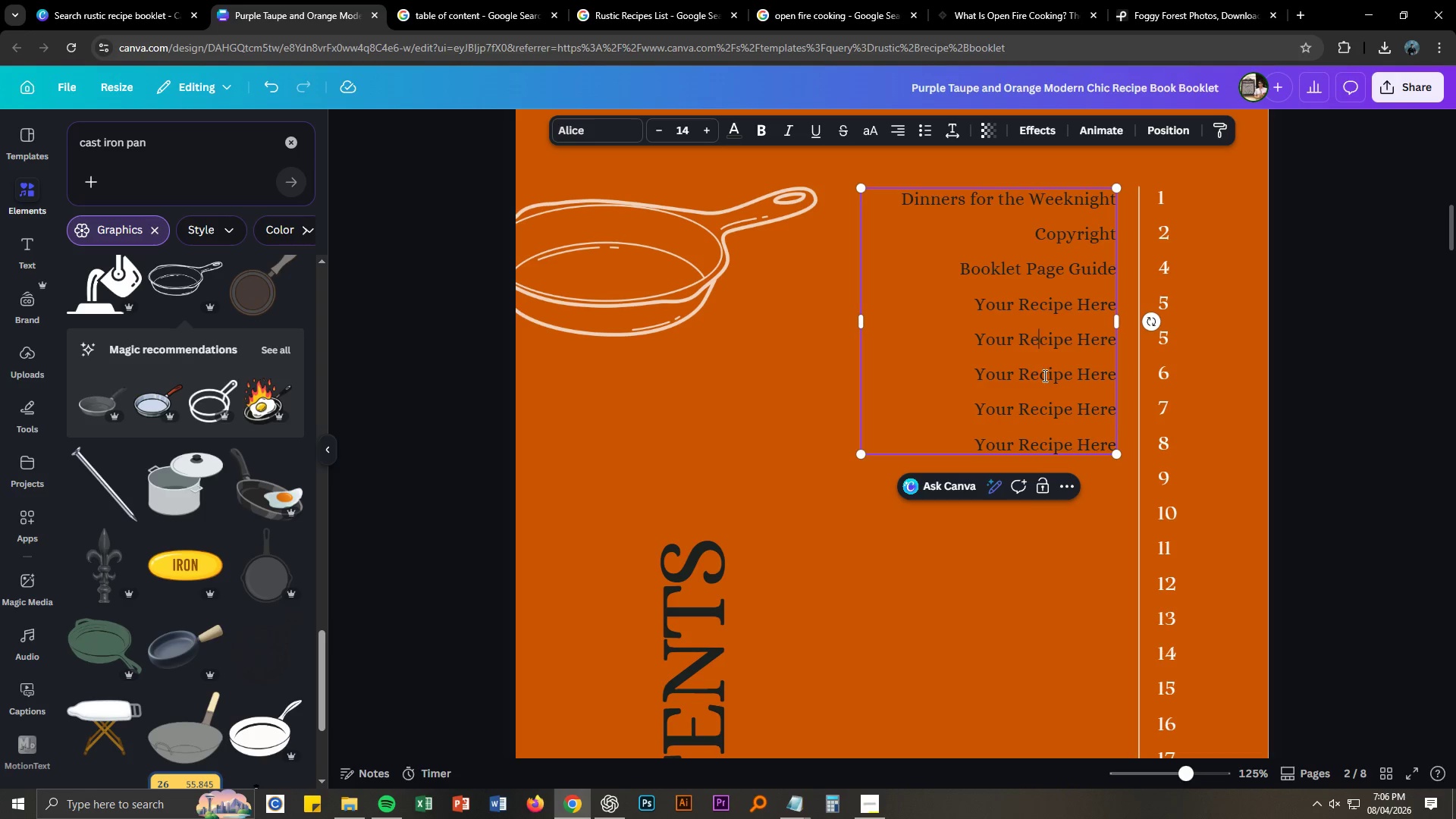 
triple_click([1043, 376])
 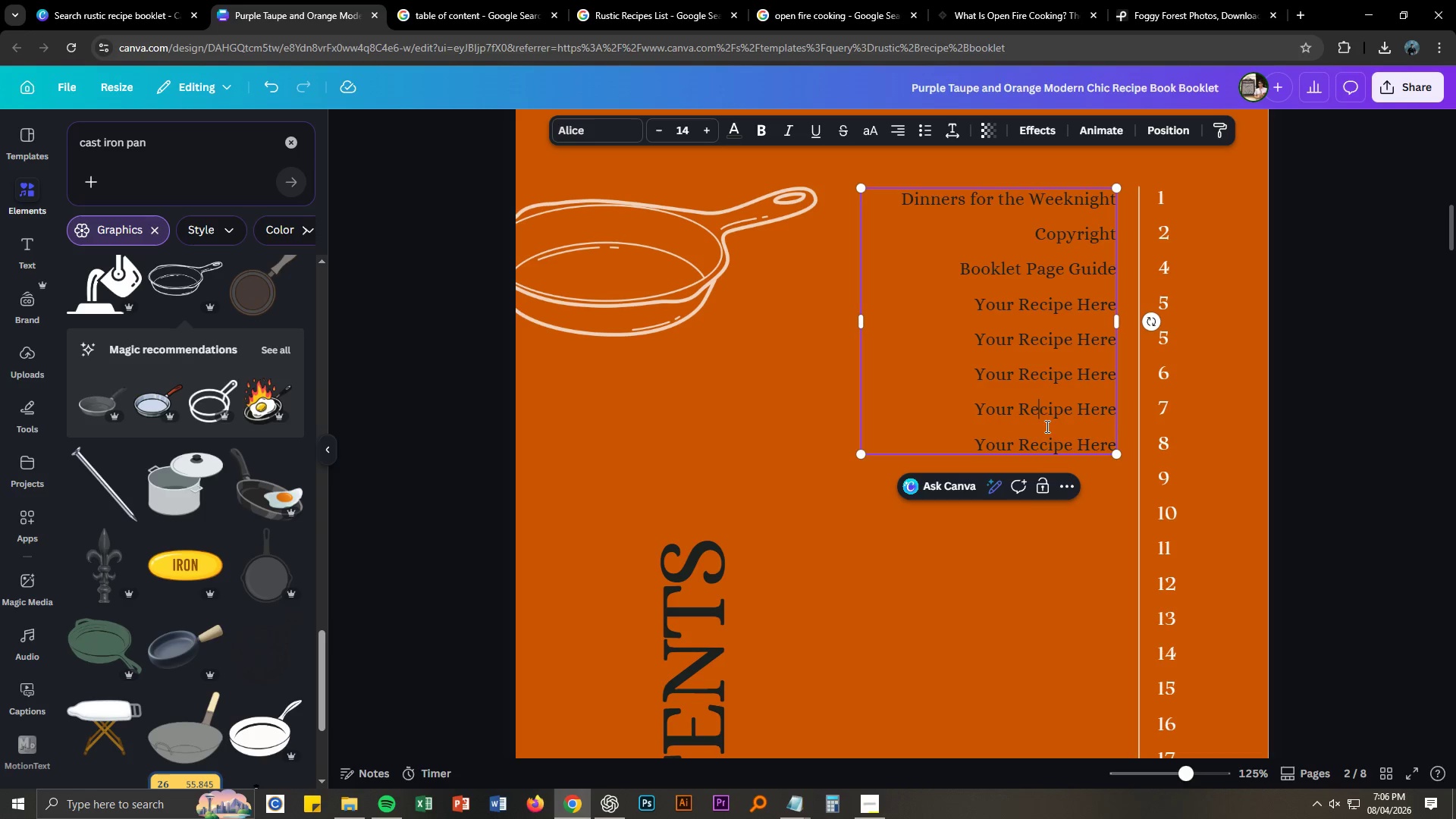 
double_click([1046, 440])
 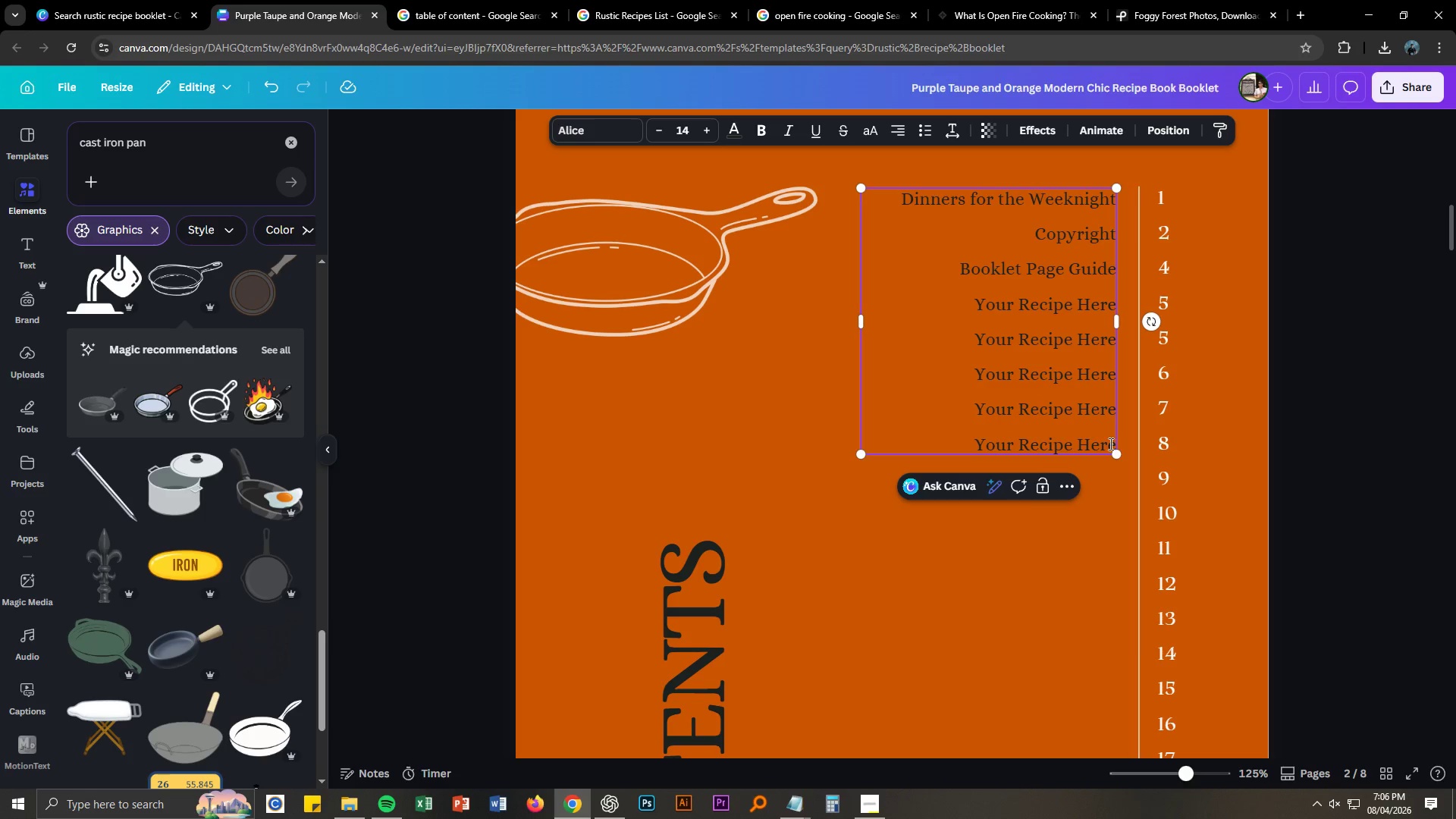 
left_click([1107, 444])
 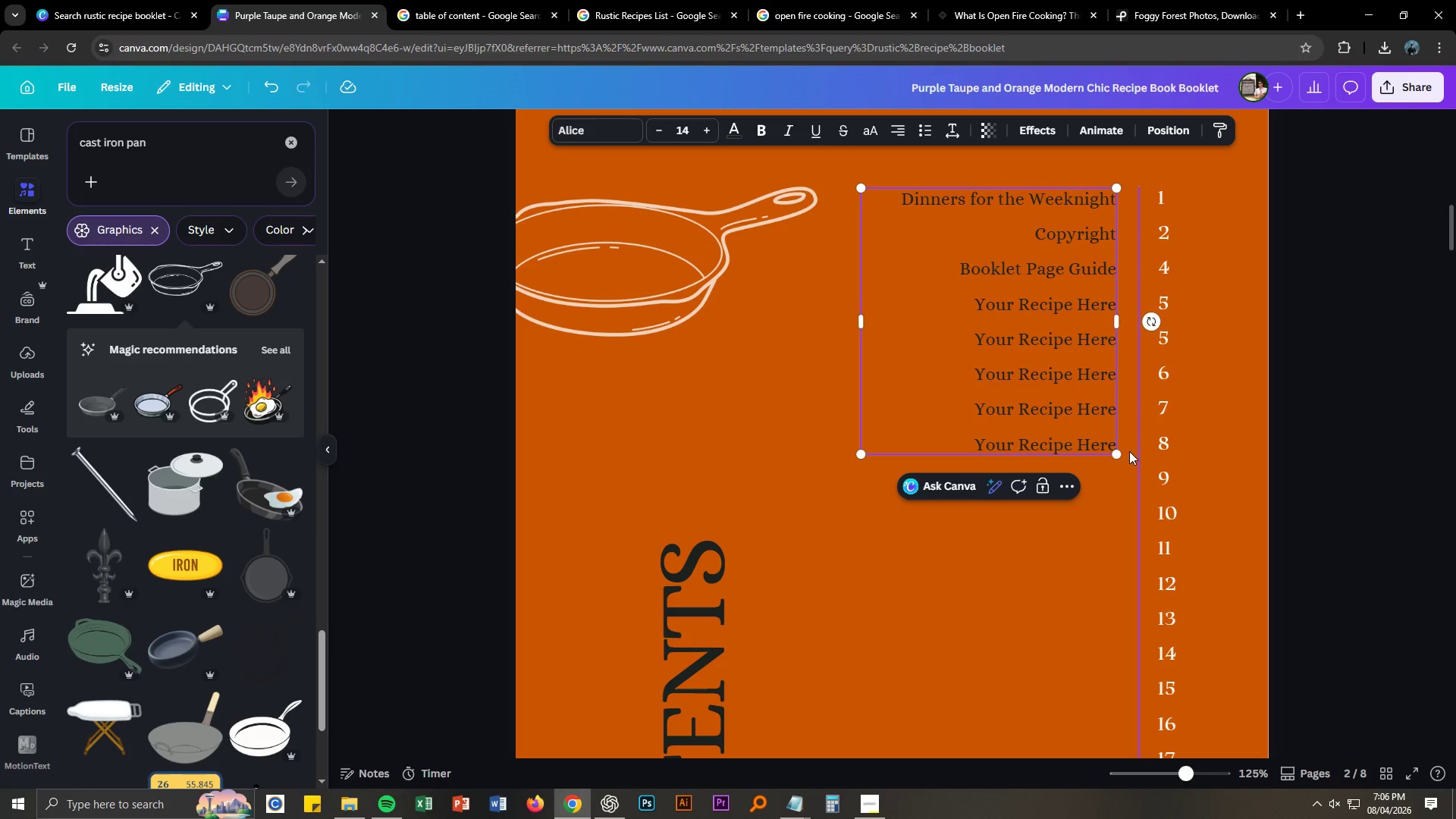 
key(ArrowRight)
 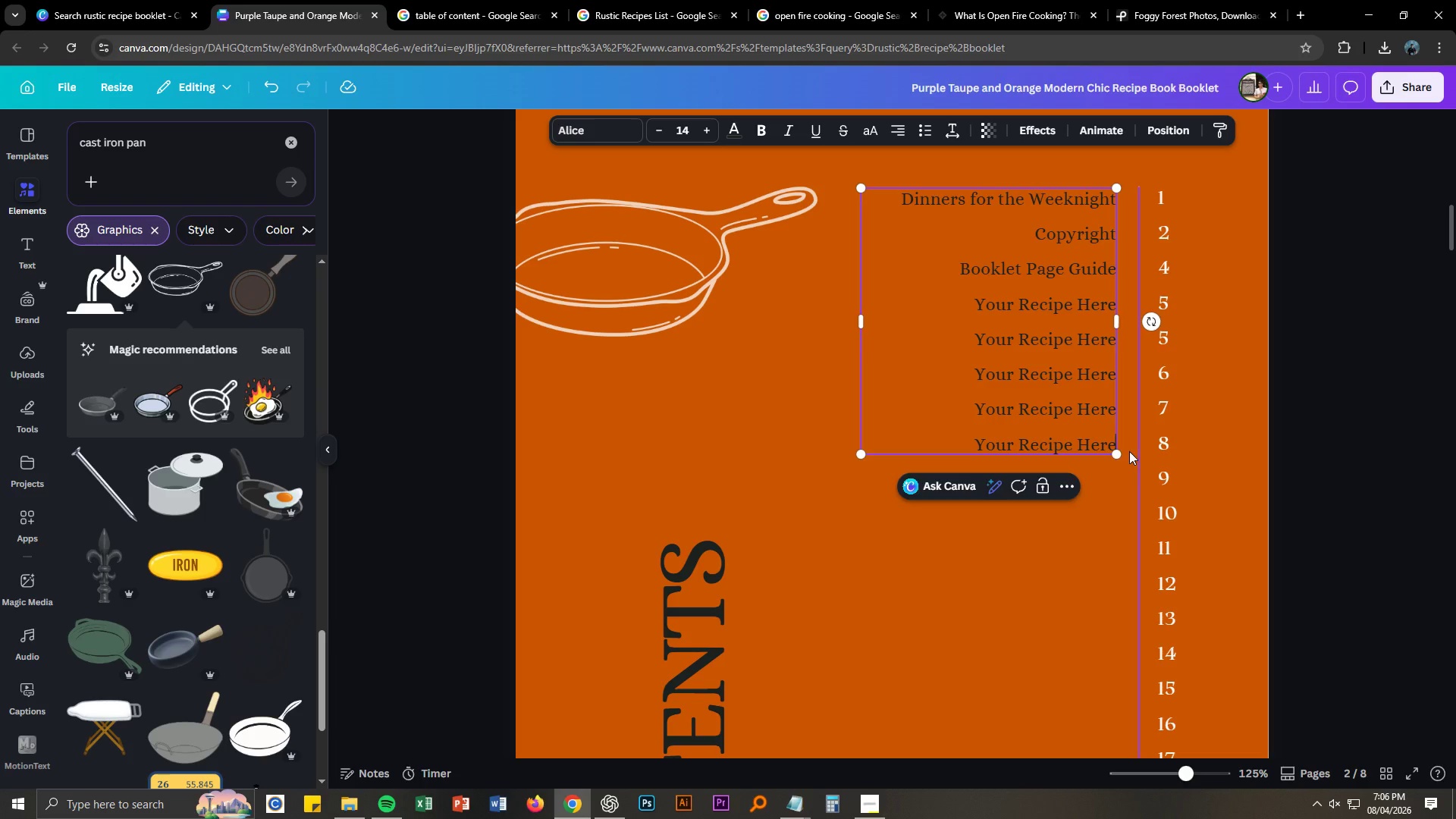 
key(Enter)
 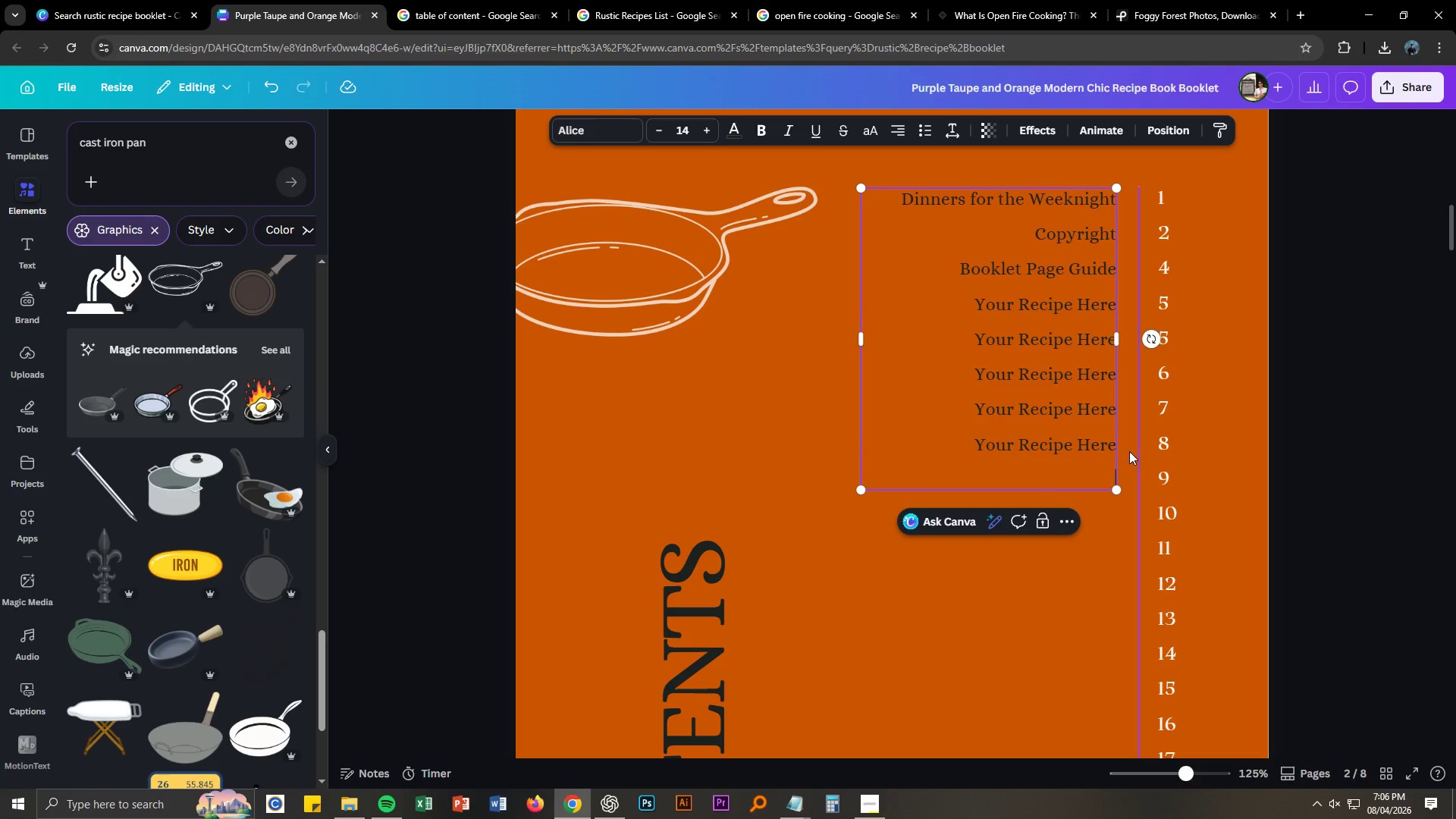 
key(Control+ControlLeft)
 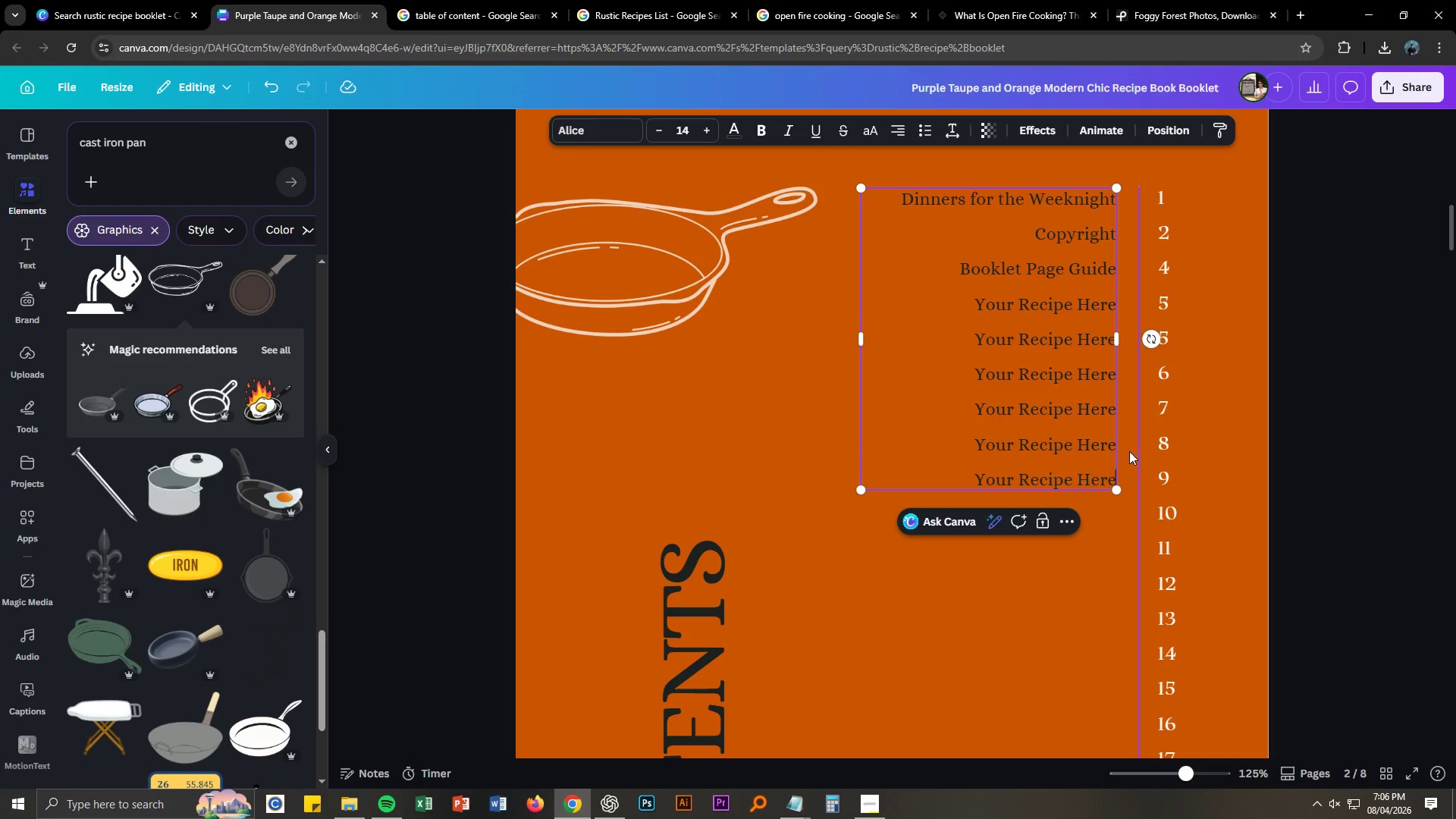 
key(Control+V)